 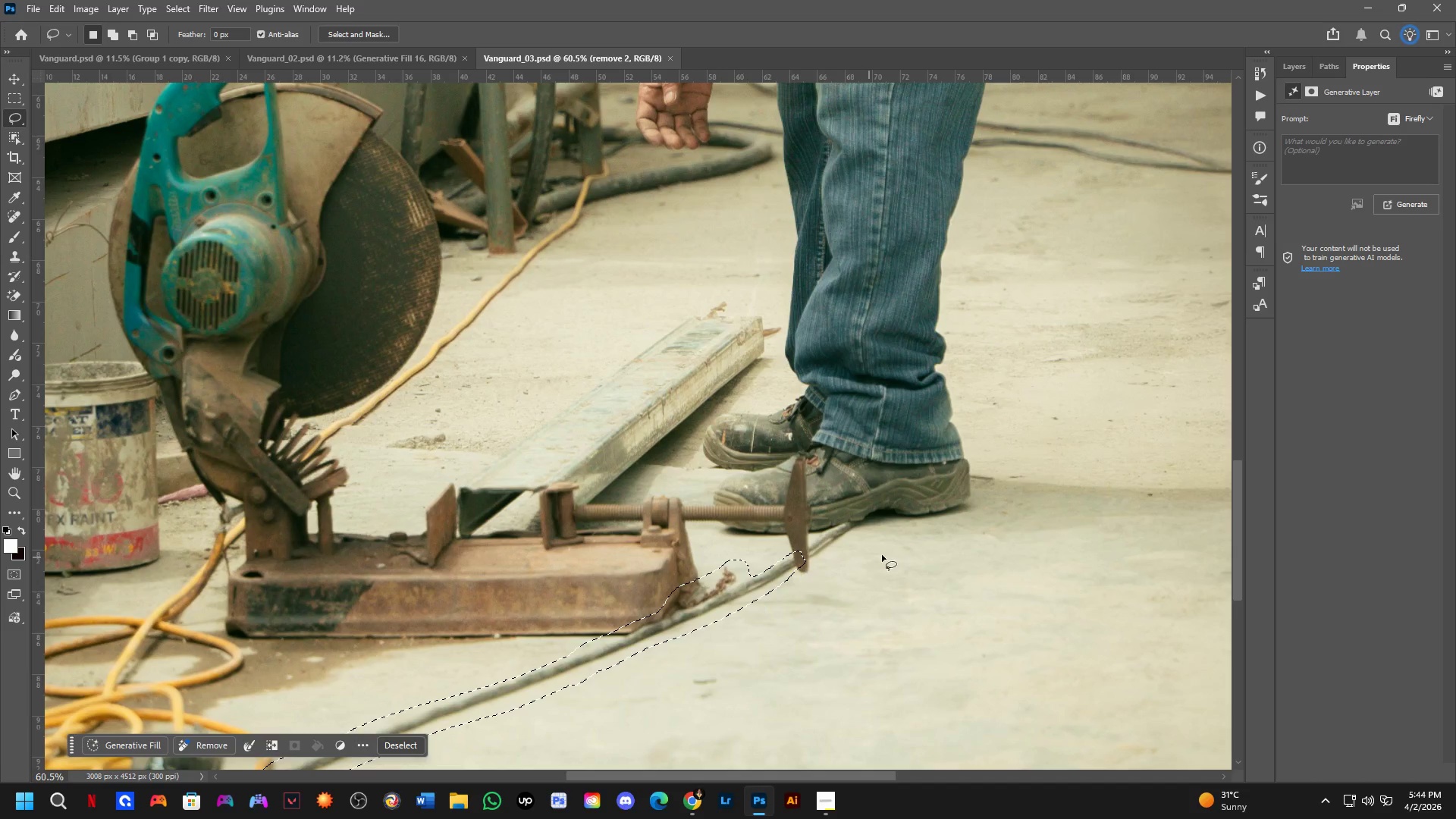 
hold_key(key=Space, duration=0.59)
 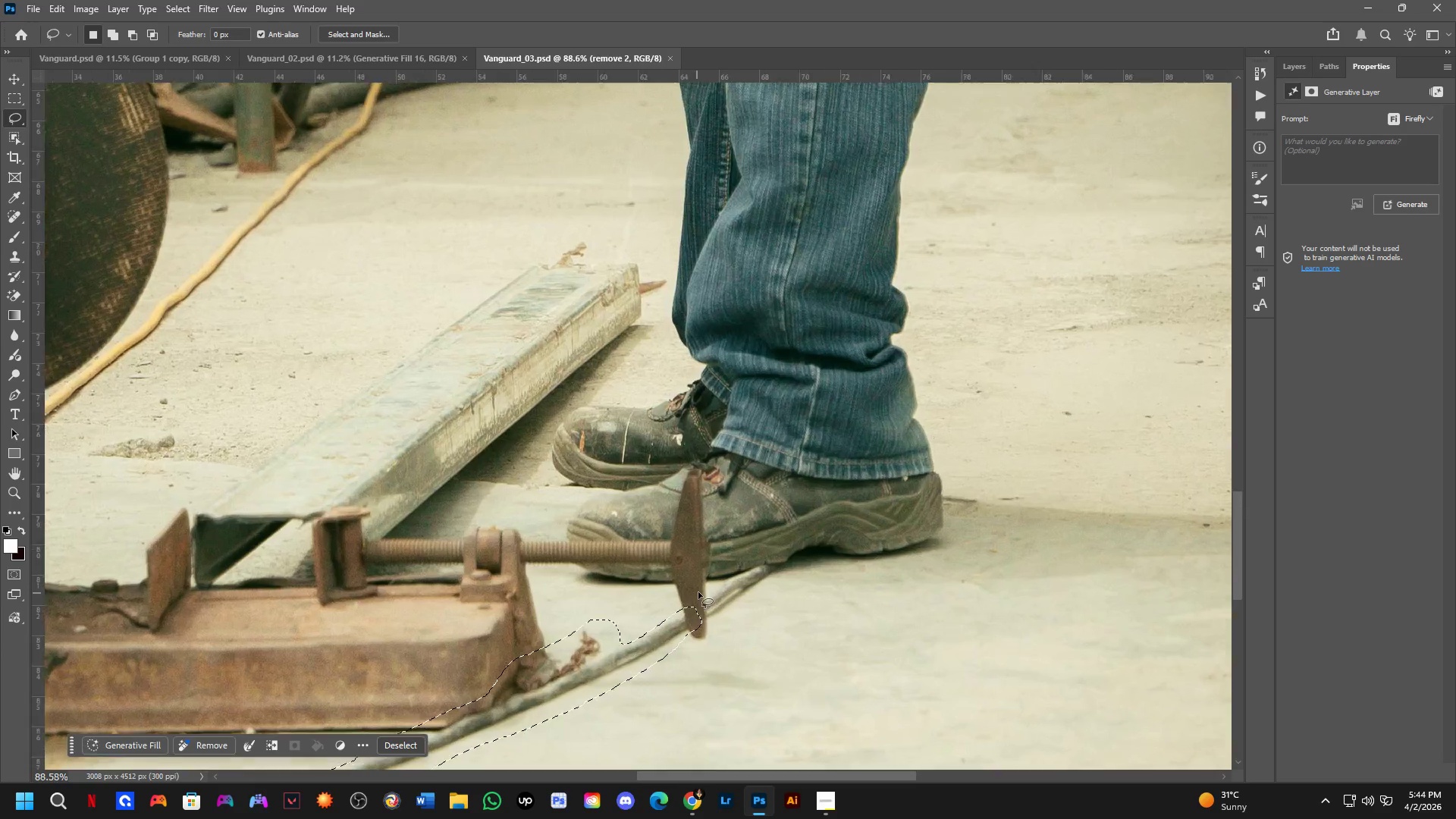 
left_click_drag(start_coordinate=[871, 555], to_coordinate=[773, 607])
 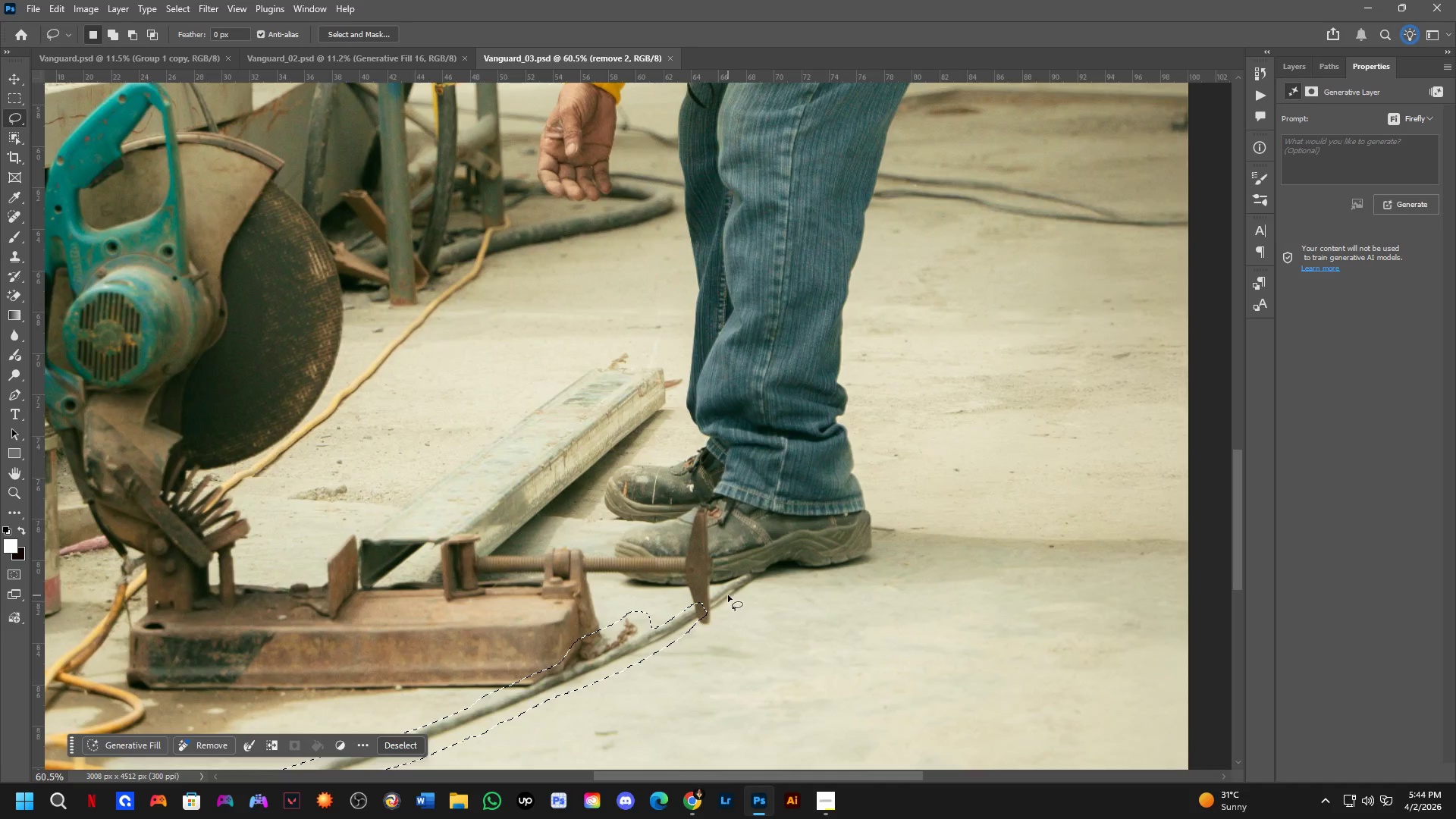 
key(Shift+ShiftLeft)
 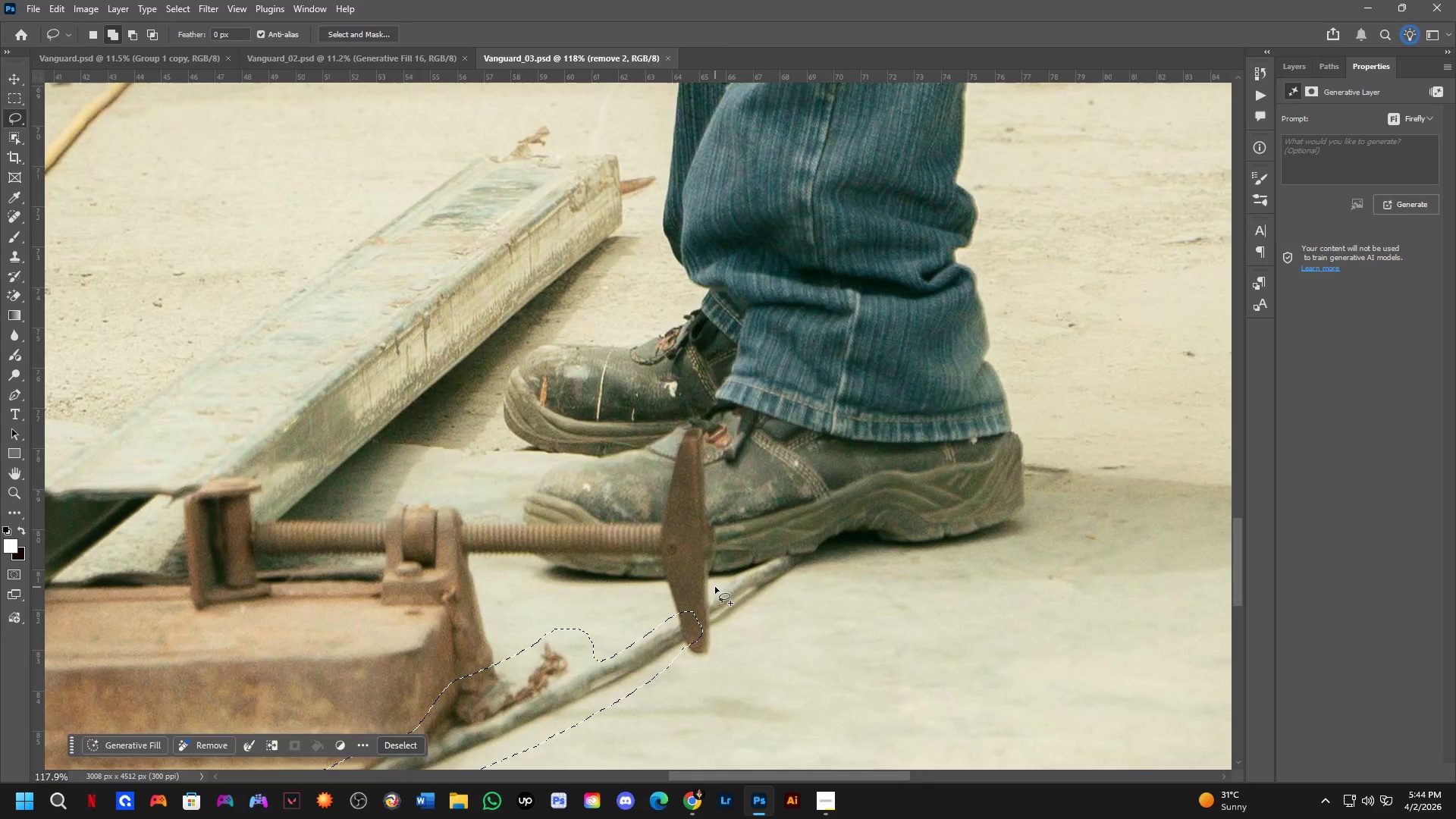 
left_click_drag(start_coordinate=[715, 587], to_coordinate=[733, 620])
 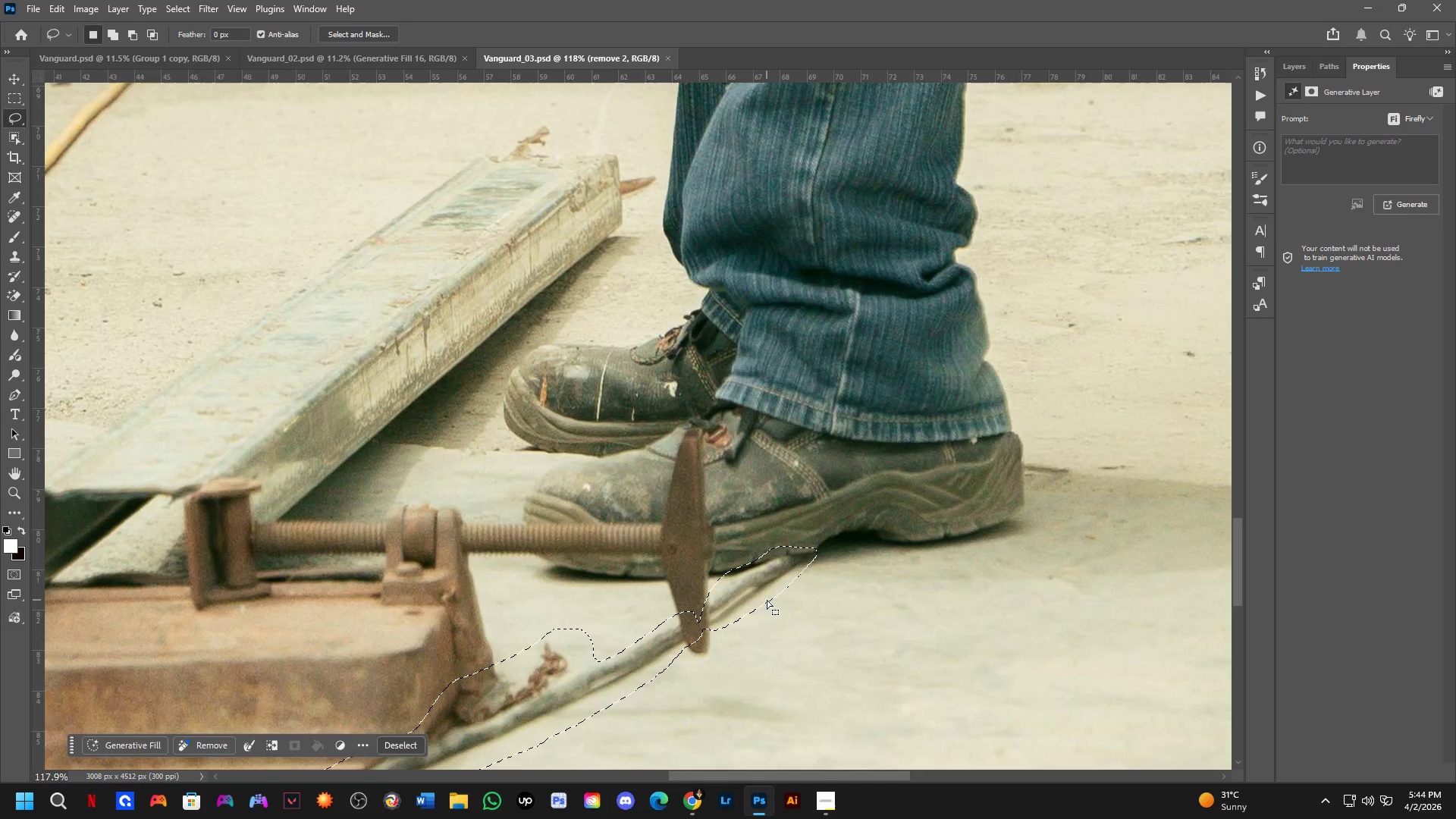 
scroll: coordinate [699, 592], scroll_direction: up, amount: 7.0
 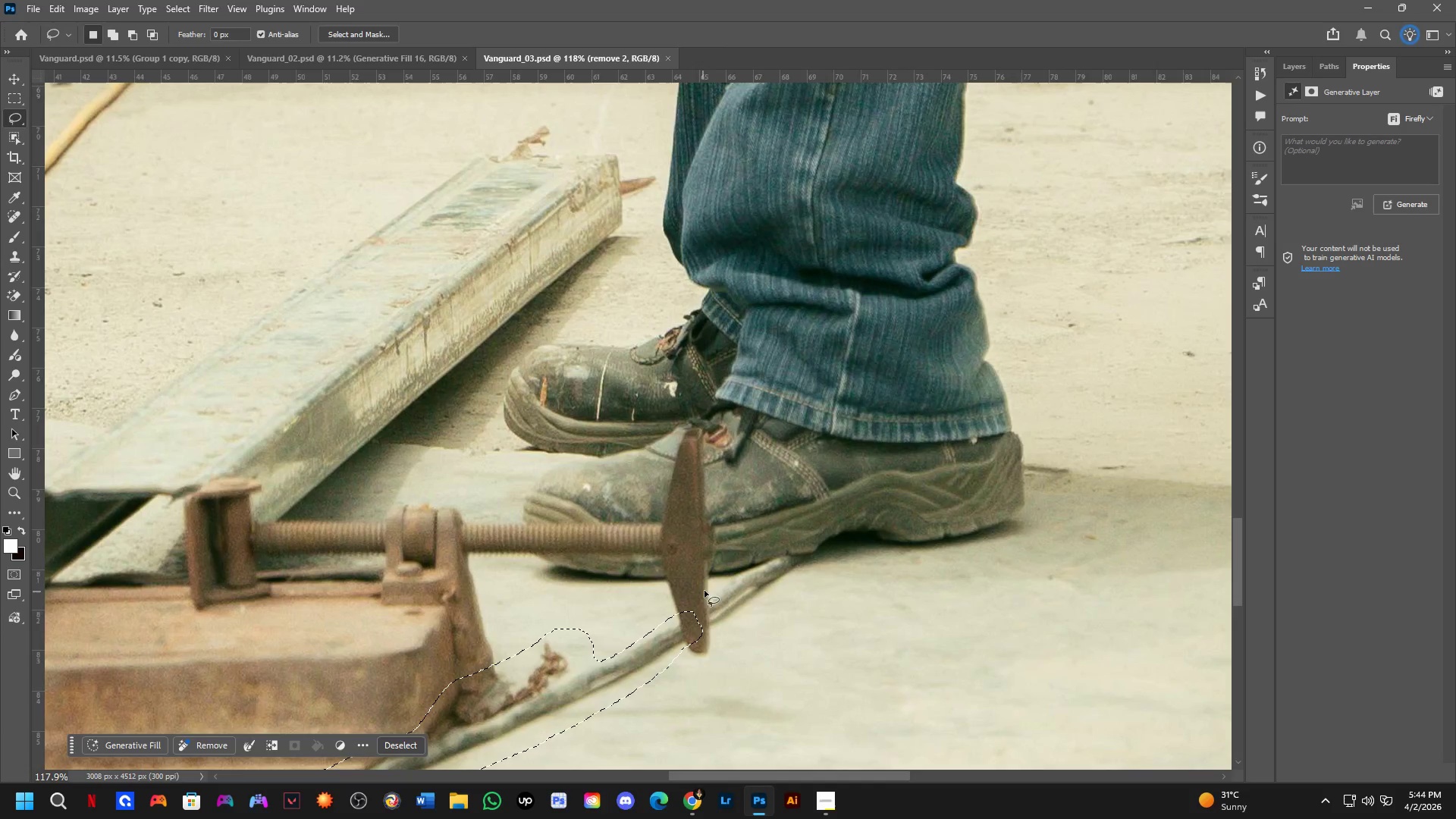 
hold_key(key=ShiftLeft, duration=0.36)
scroll: coordinate [767, 599], scroll_direction: down, amount: 2.0
 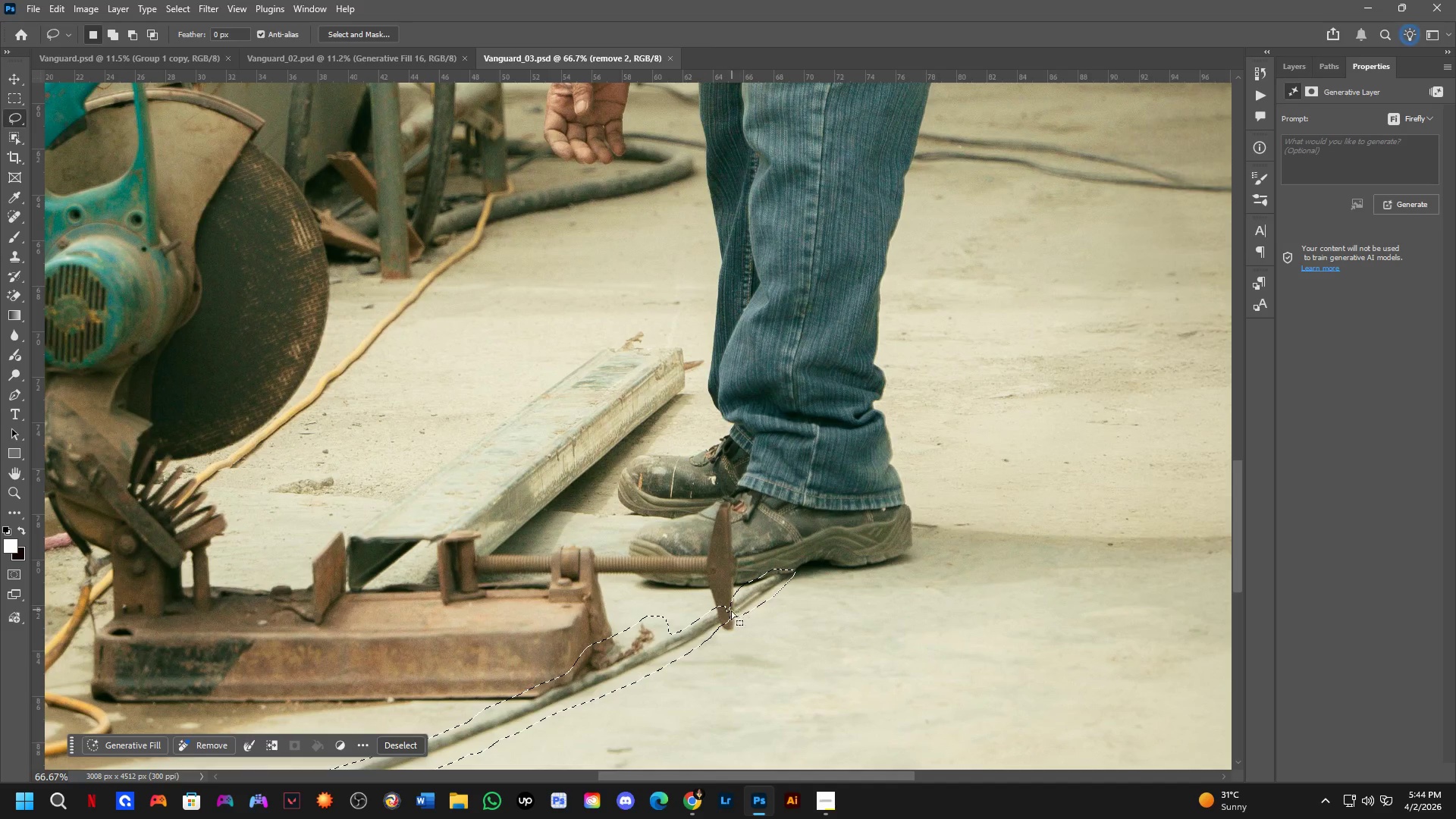 
key(Shift+ShiftLeft)
 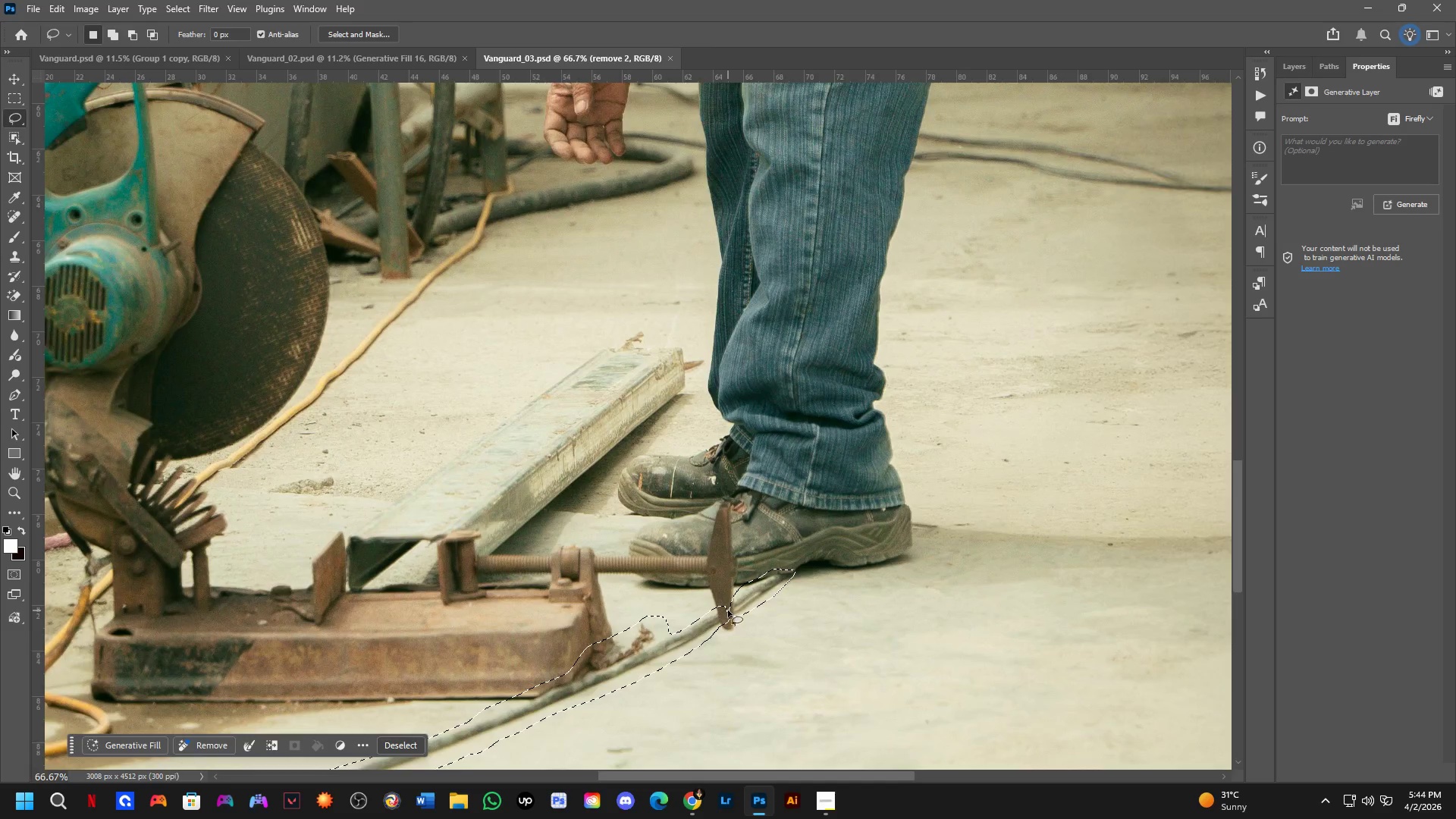 
scroll: coordinate [728, 610], scroll_direction: up, amount: 3.0
 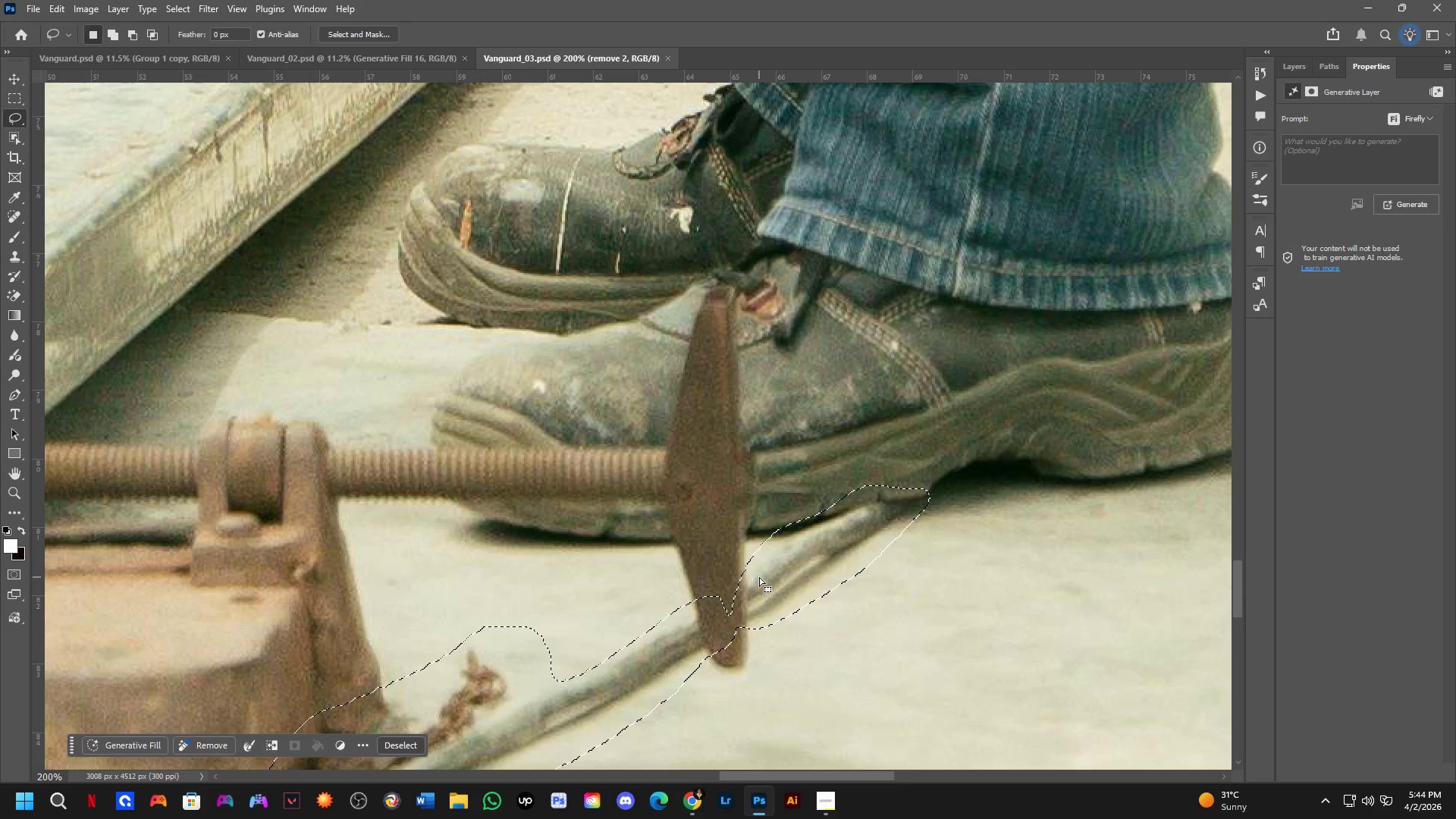 
key(Shift+ShiftLeft)
 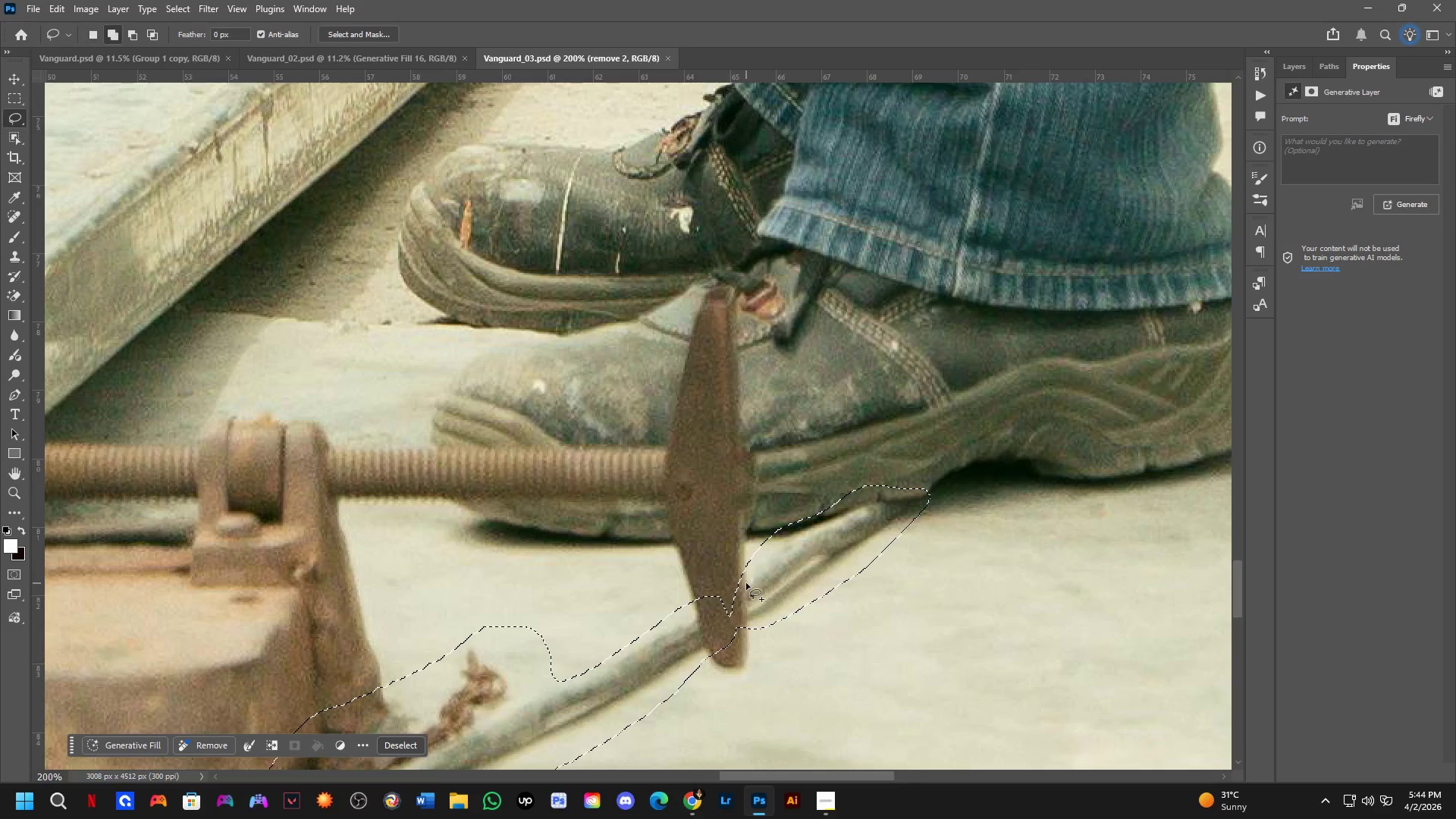 
hold_key(key=Space, duration=0.72)
 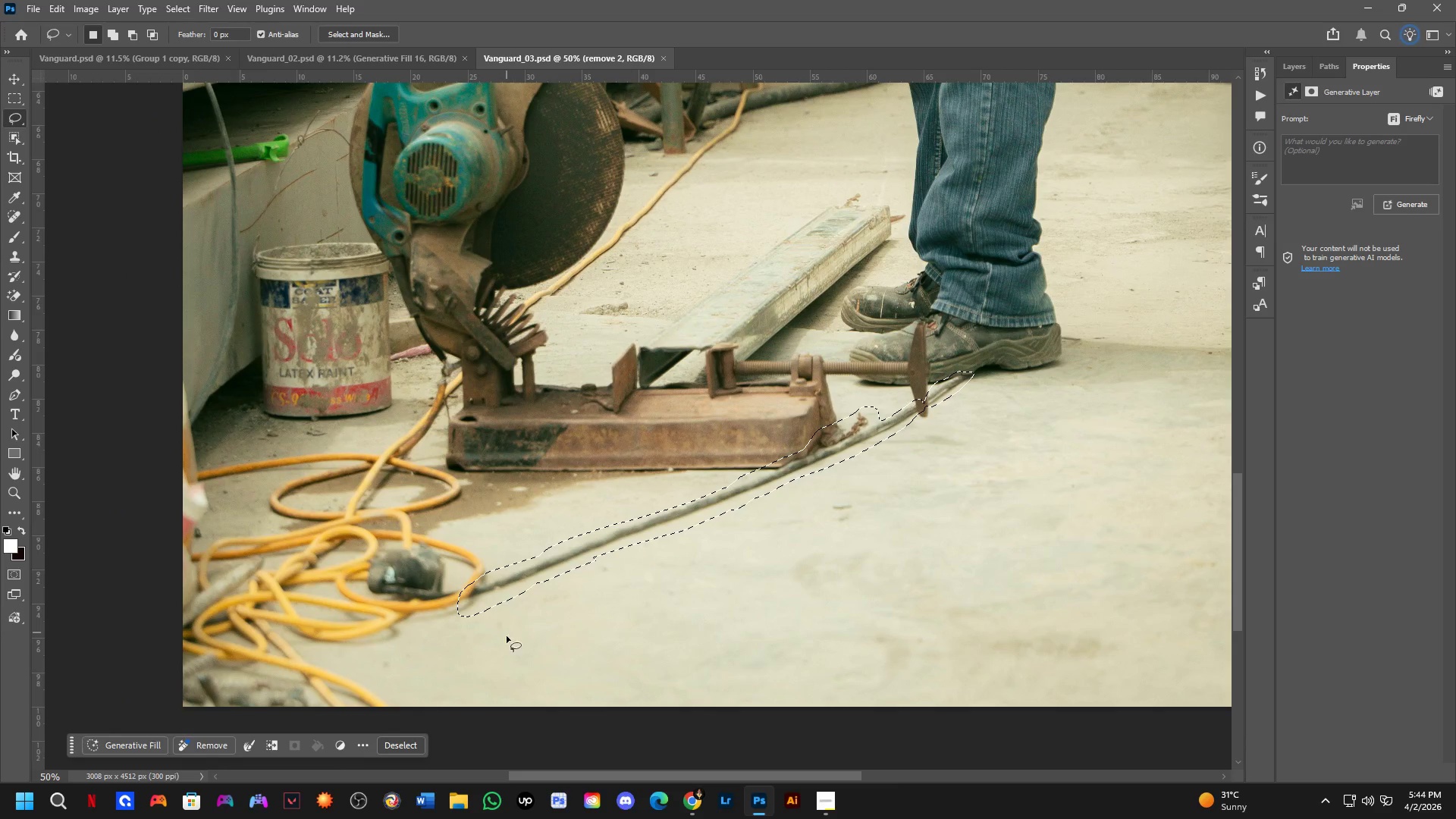 
scroll: coordinate [746, 583], scroll_direction: down, amount: 3.0
 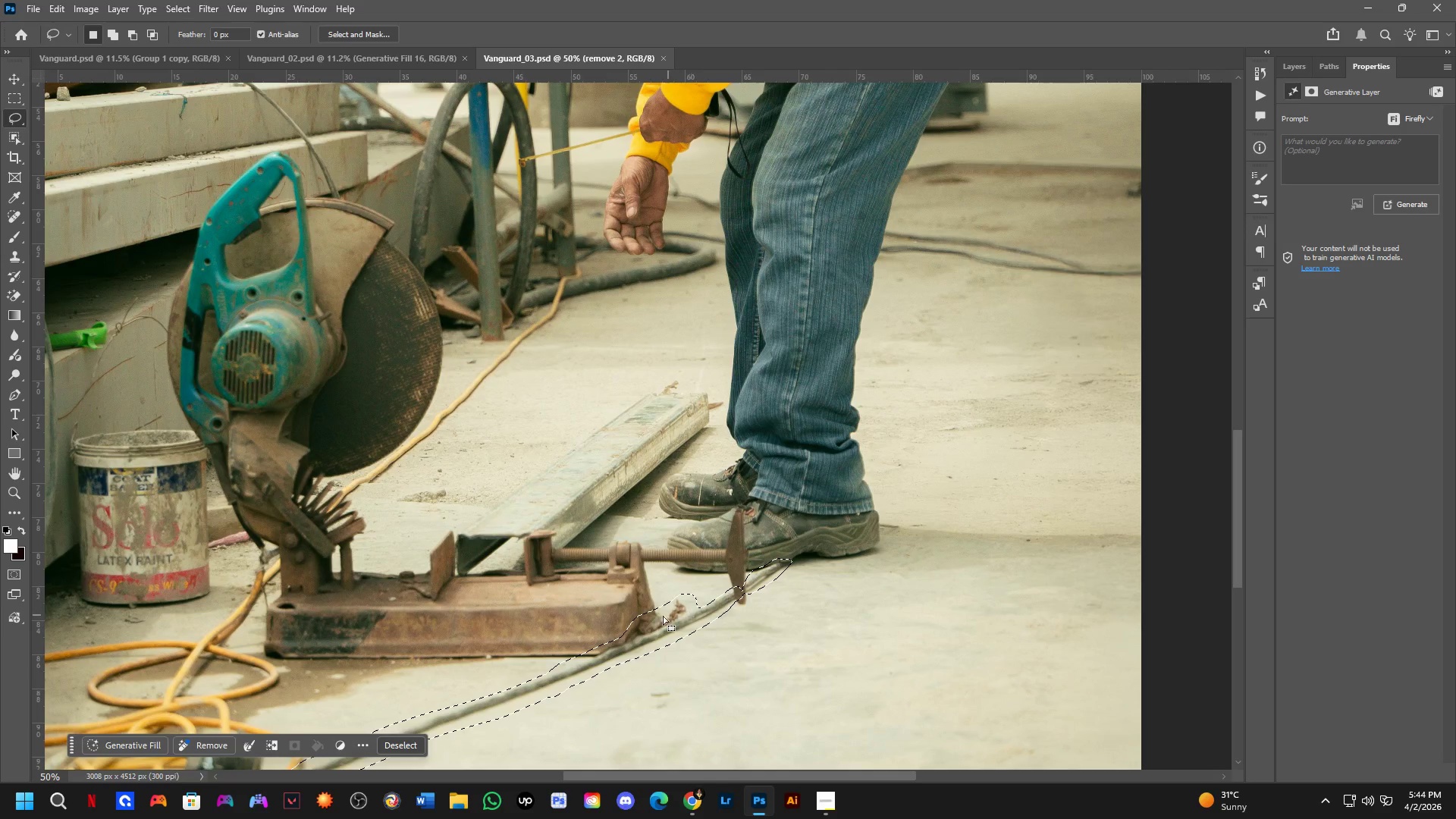 
left_click_drag(start_coordinate=[617, 617], to_coordinate=[799, 429])
 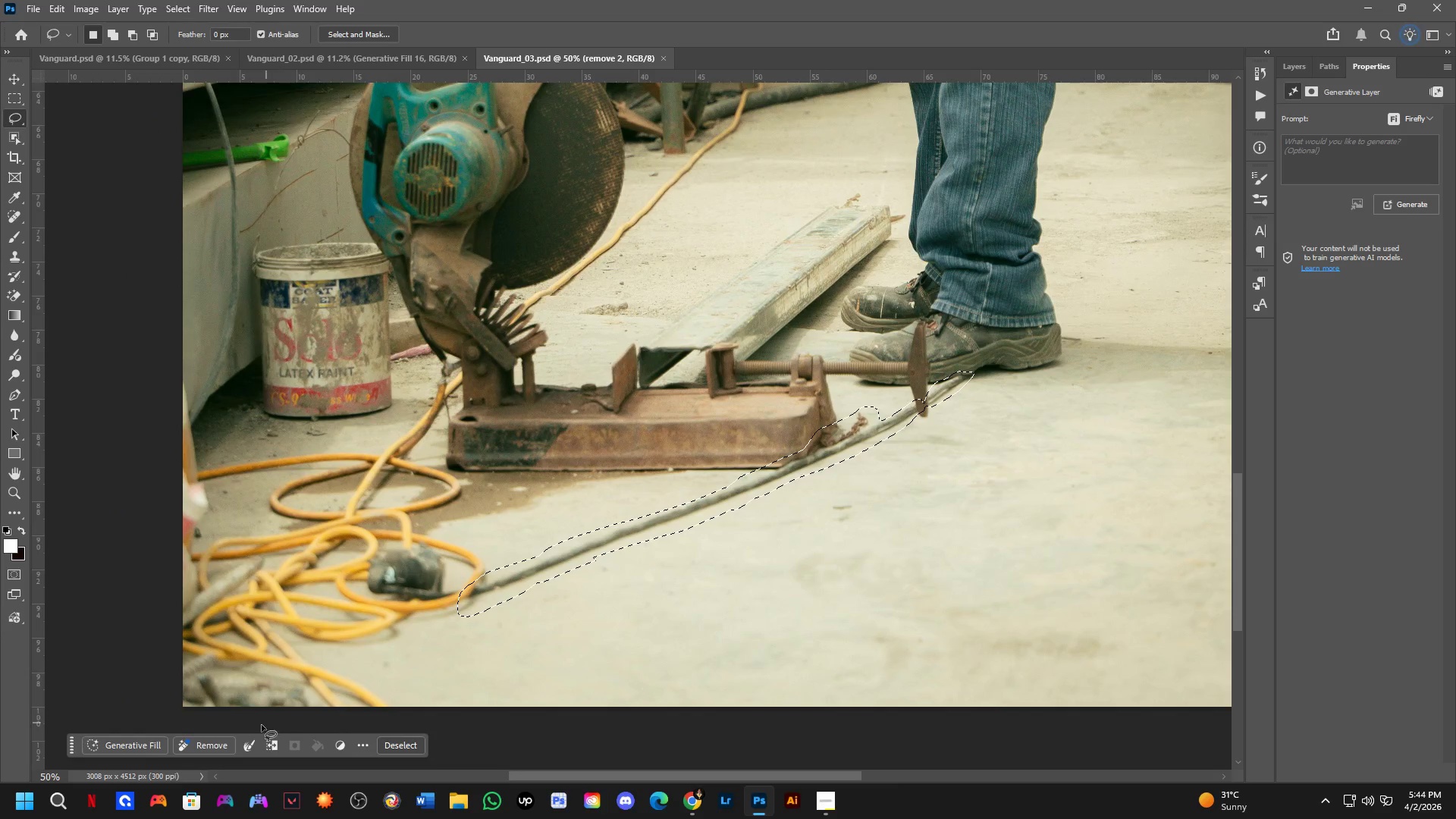 
left_click([143, 744])
 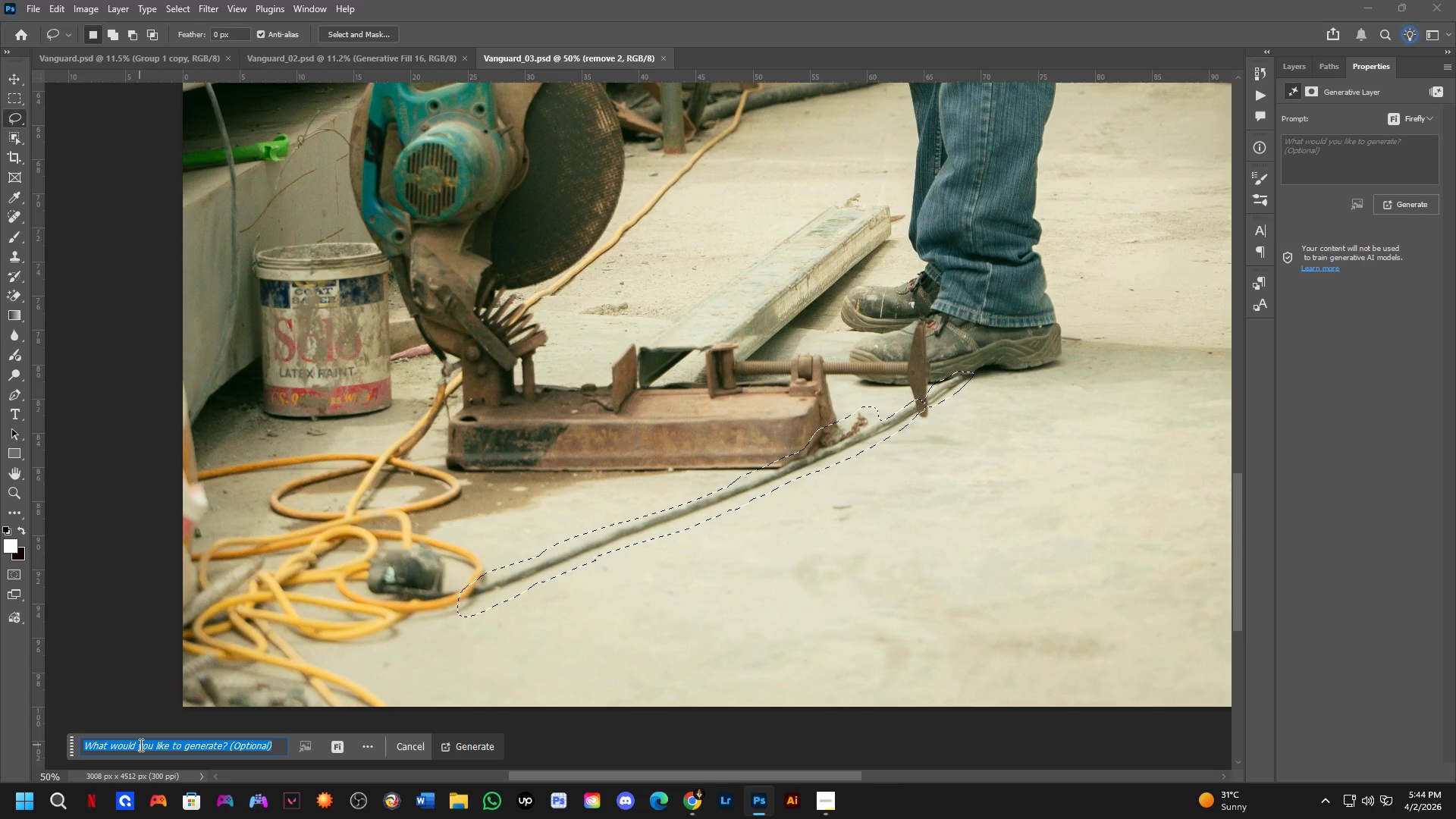 
type(removce)
key(Backspace)
key(Backspace)
type(ev)
key(Backspace)
key(Backspace)
key(Backspace)
type(ve)
 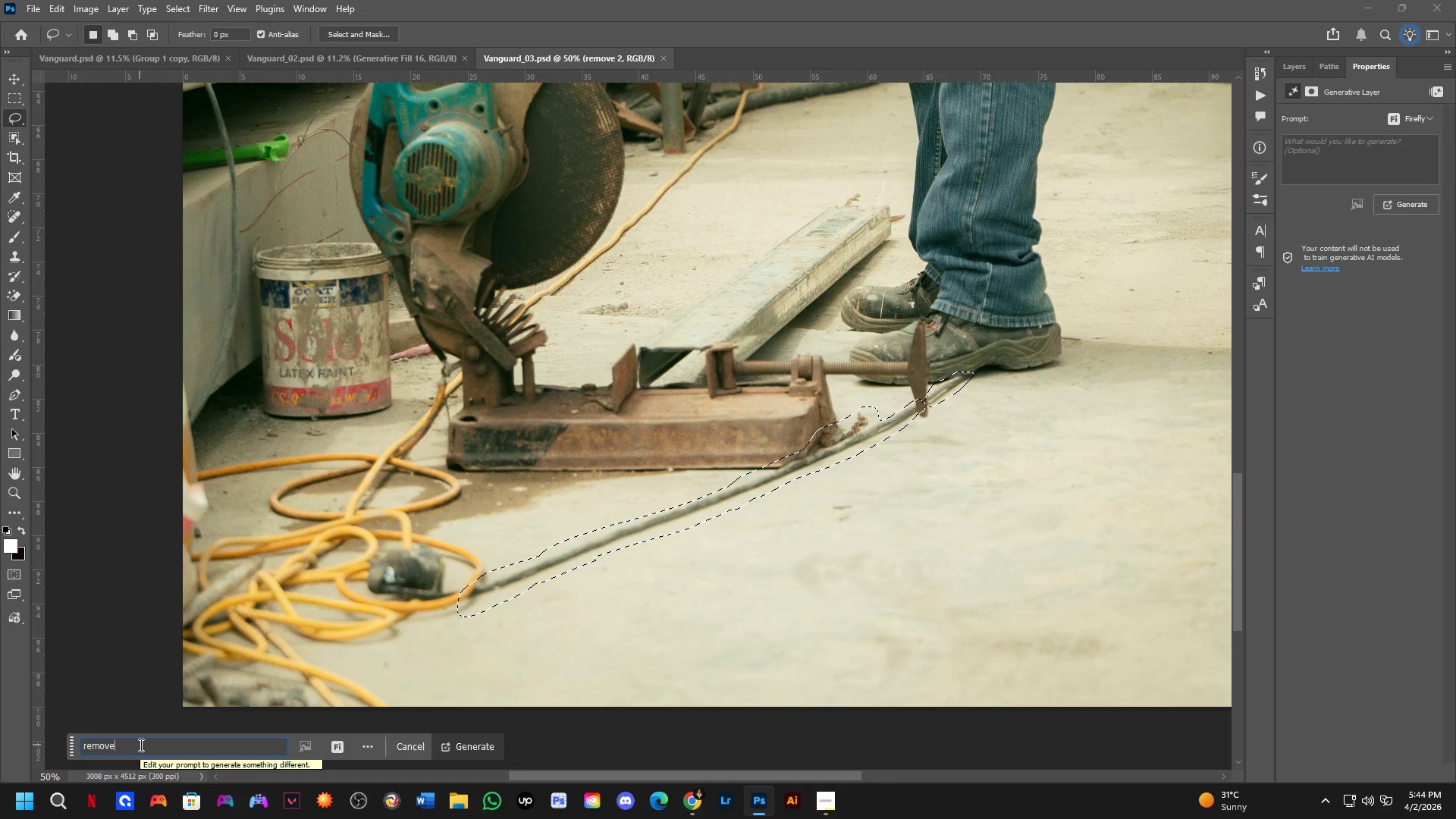 
key(Enter)
 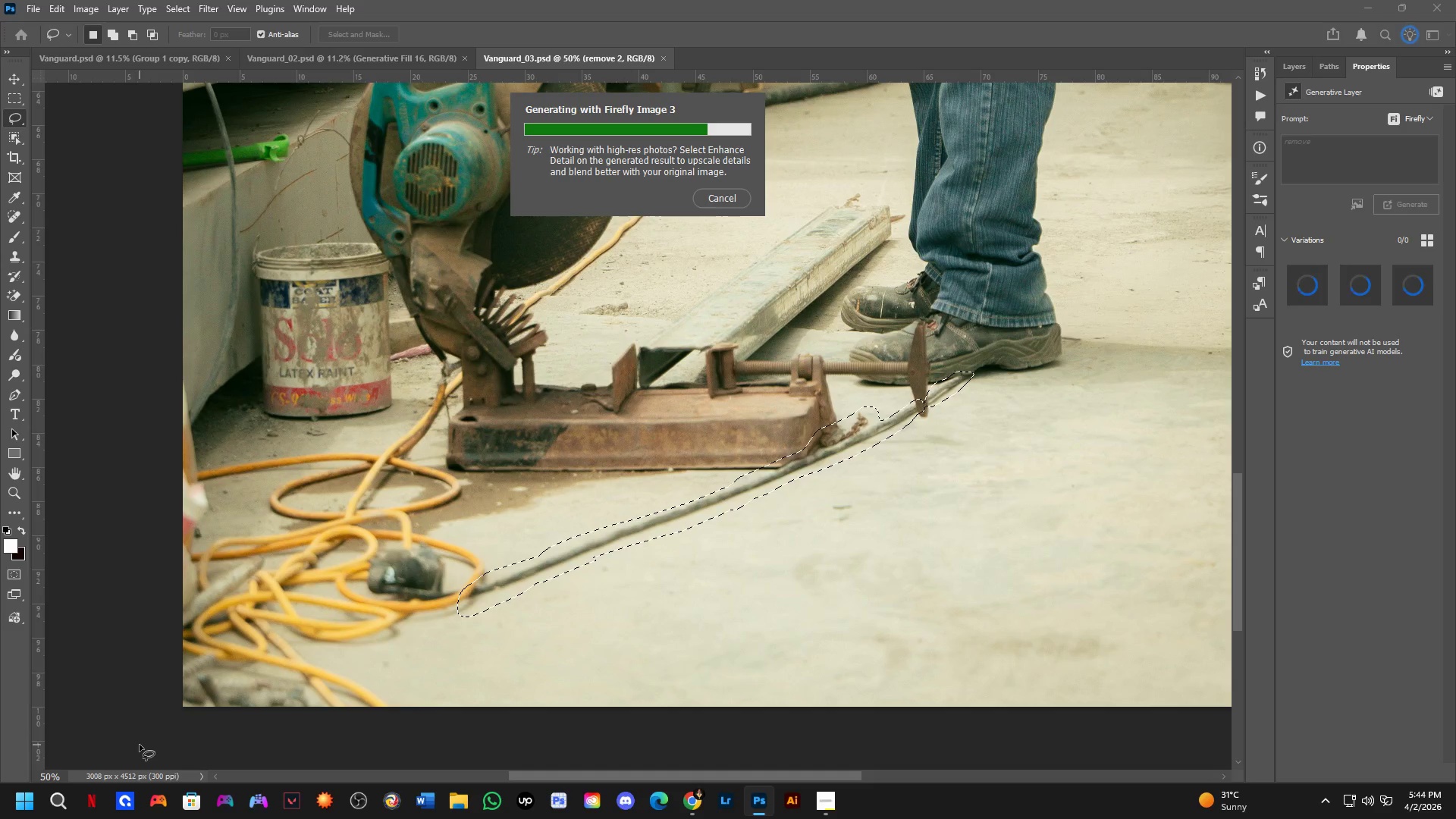 
wait(17.73)
 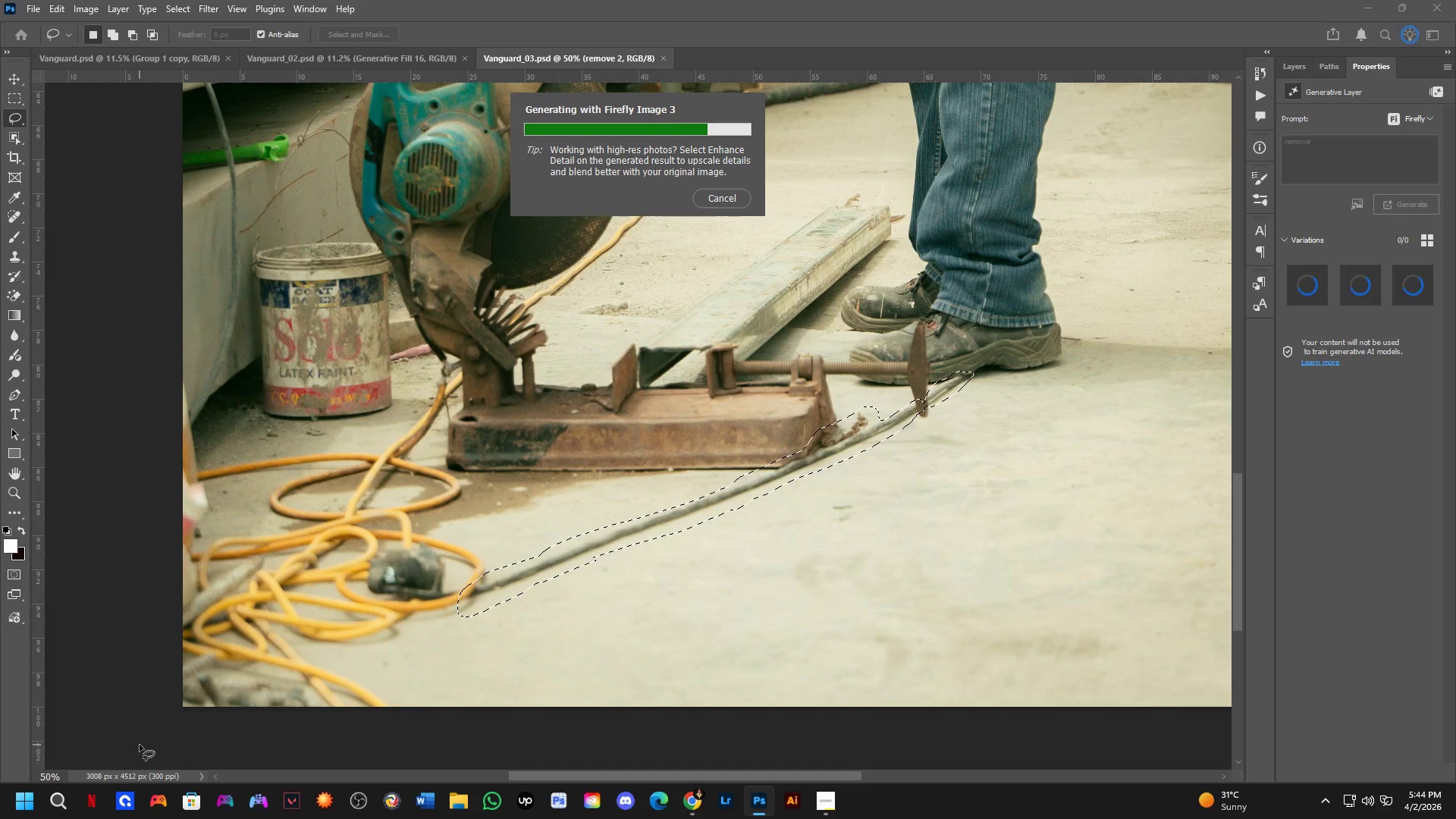 
scroll: coordinate [557, 725], scroll_direction: down, amount: 10.0
 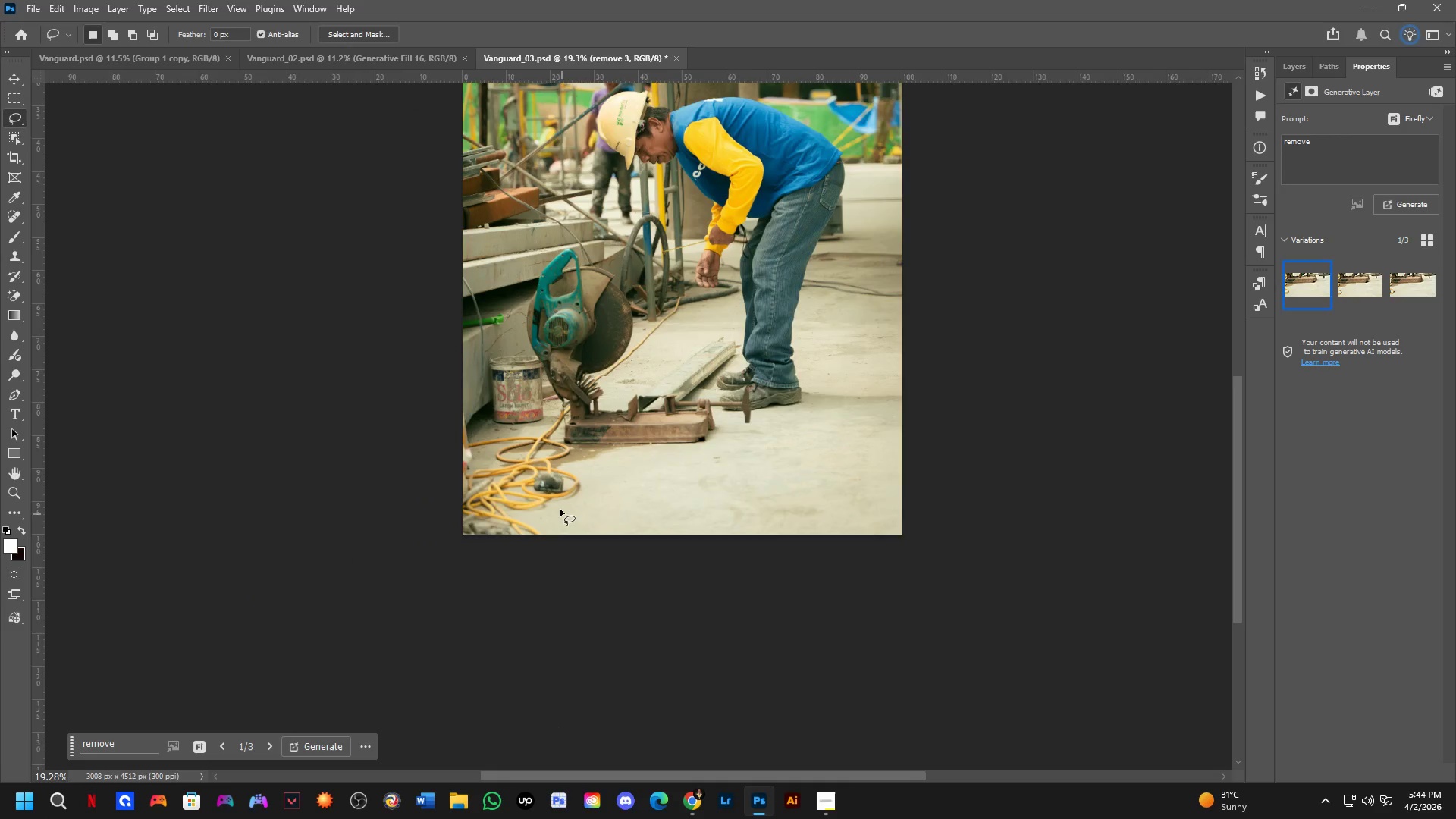 
scroll: coordinate [546, 483], scroll_direction: up, amount: 3.0
 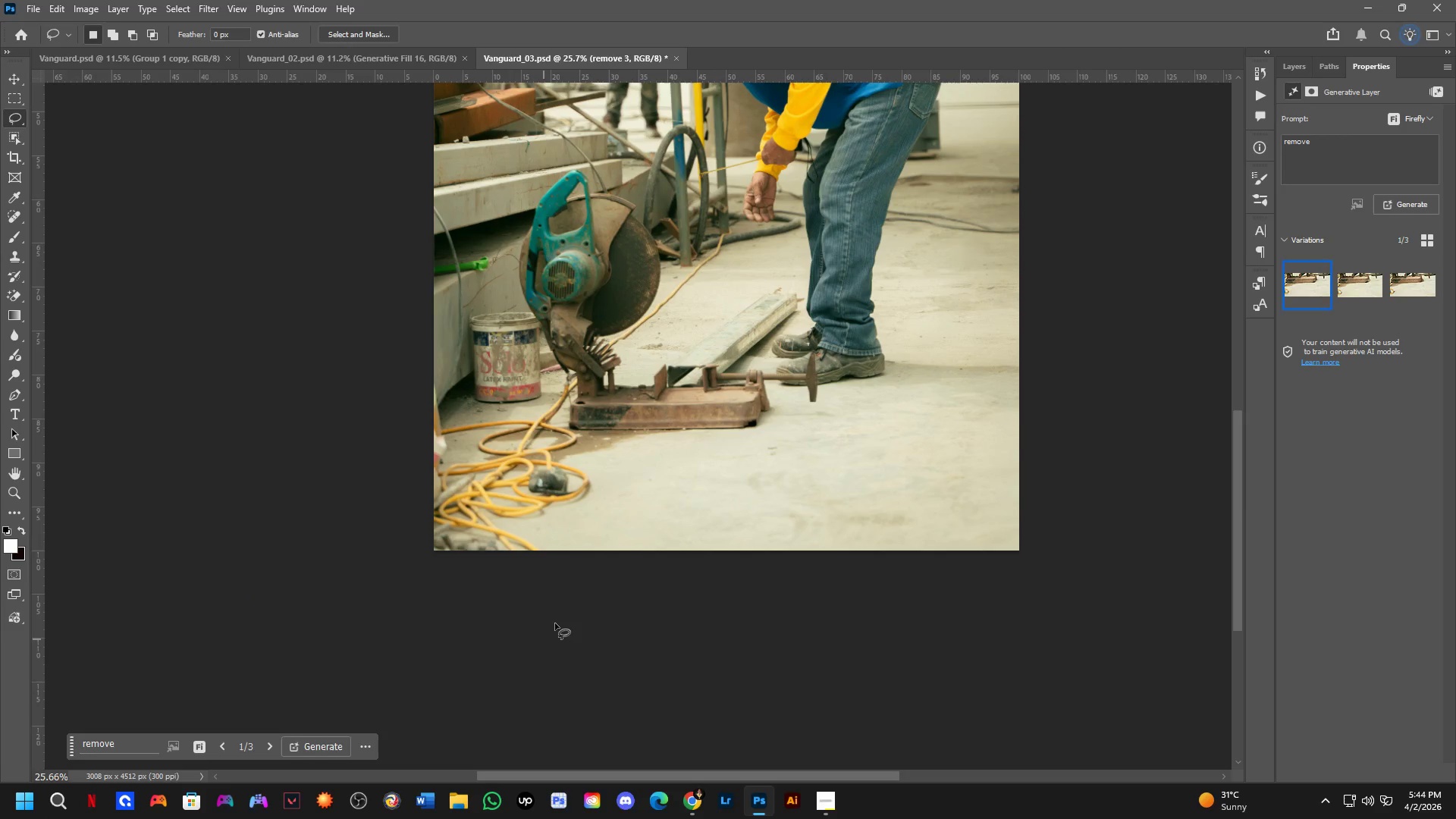 
key(Shift+ShiftLeft)
 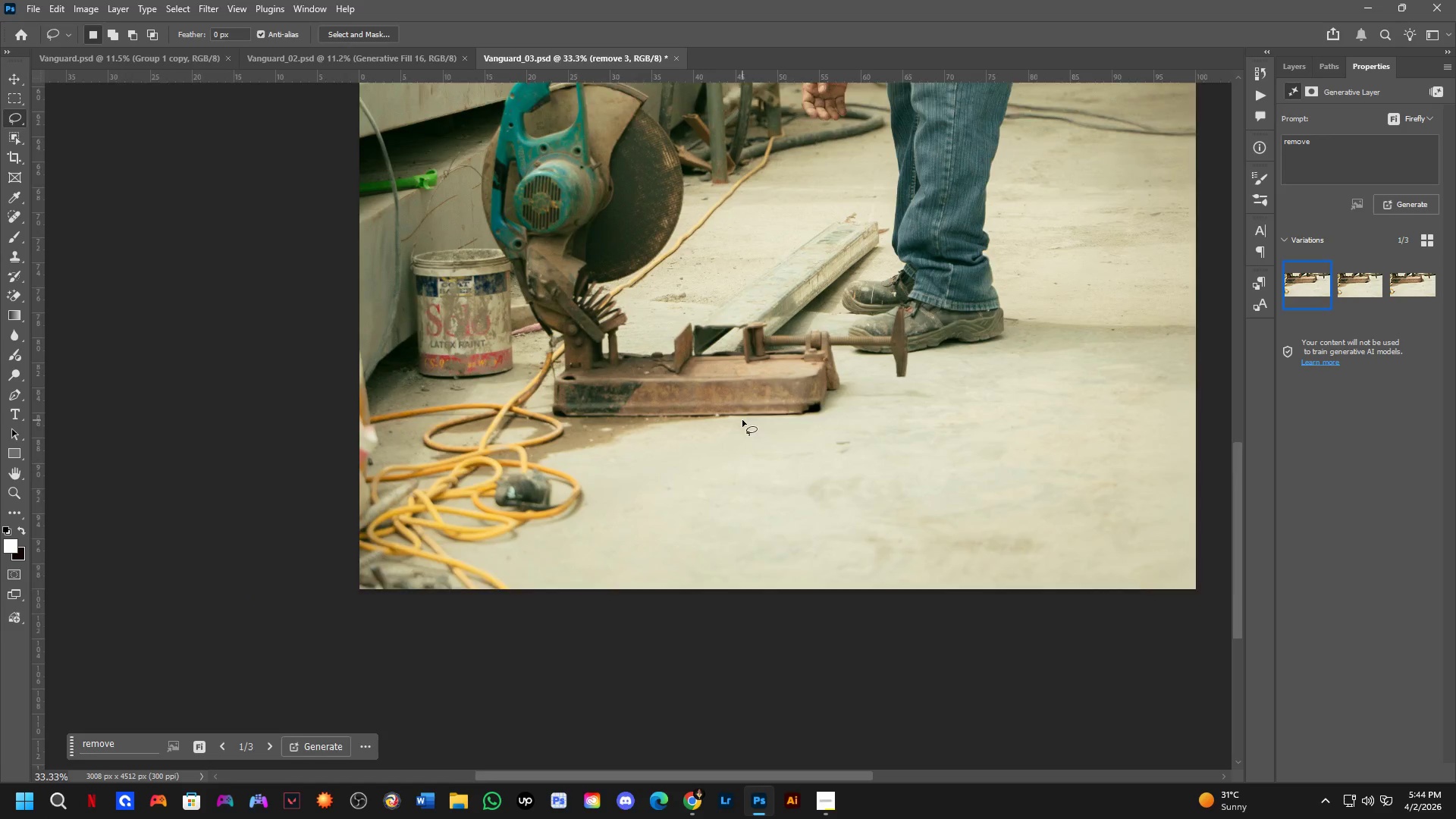 
hold_key(key=Space, duration=0.45)
 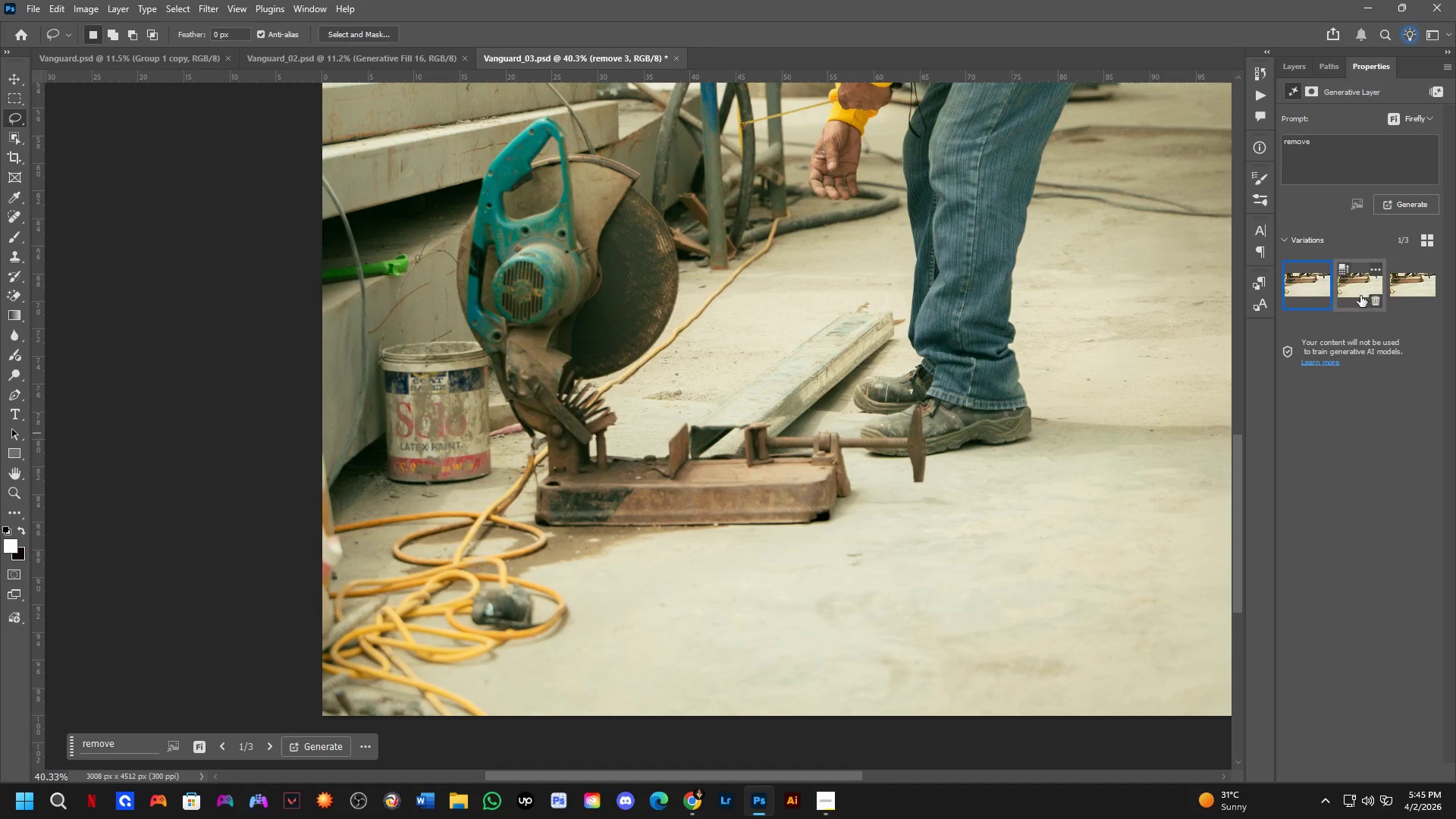 
left_click_drag(start_coordinate=[783, 412], to_coordinate=[783, 522])
 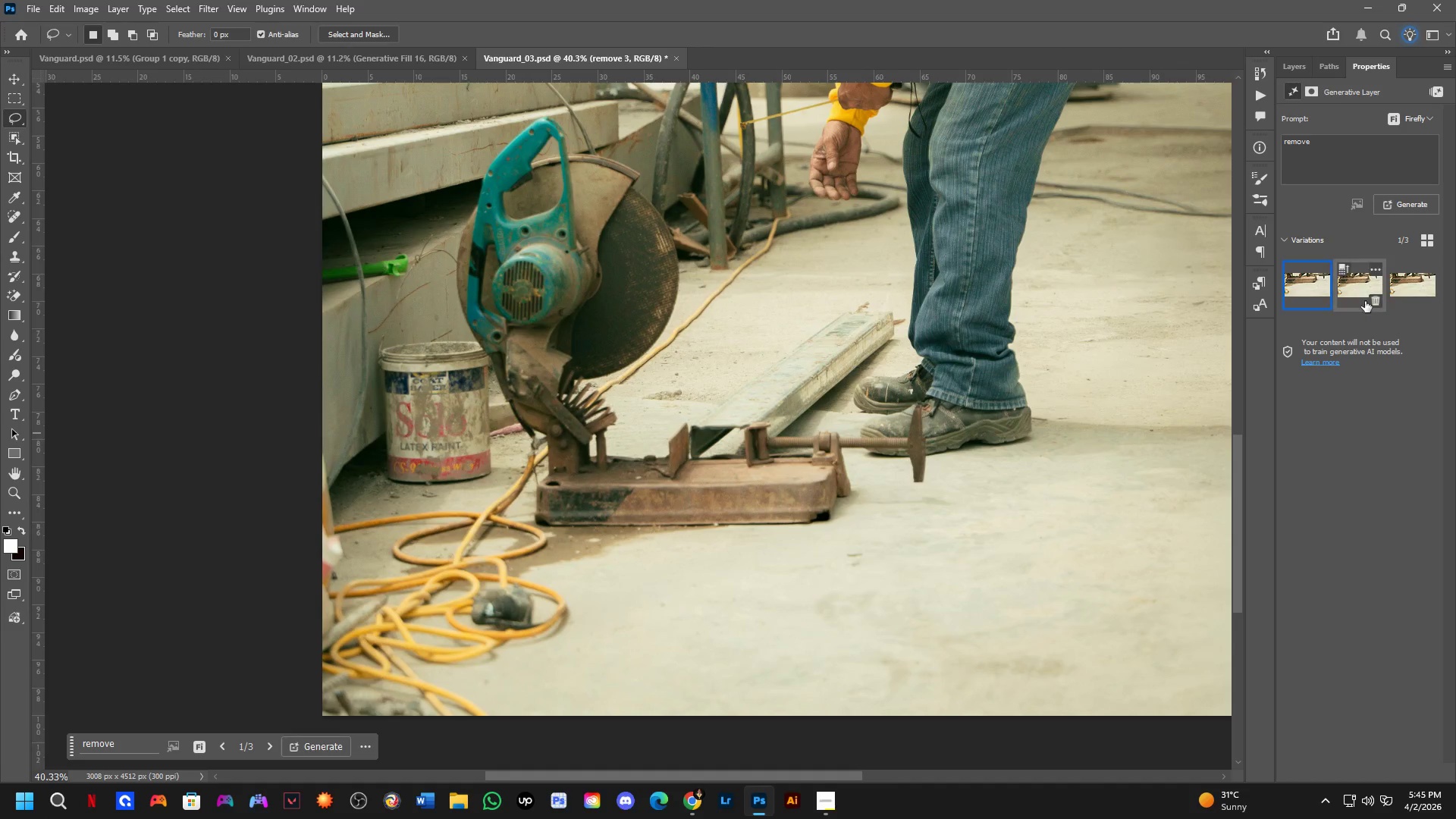 
scroll: coordinate [738, 433], scroll_direction: up, amount: 5.0
 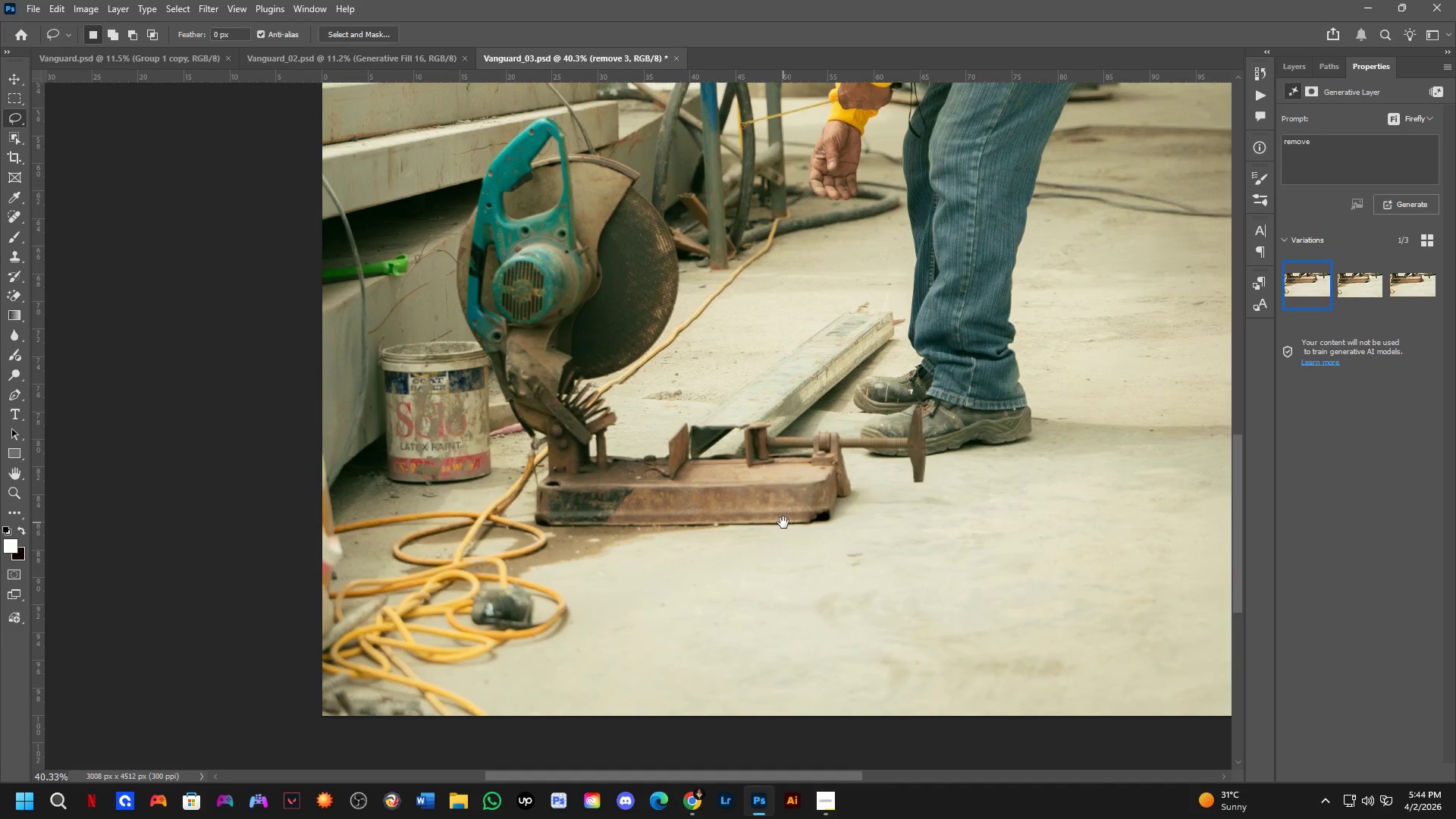 
left_click([1354, 286])
 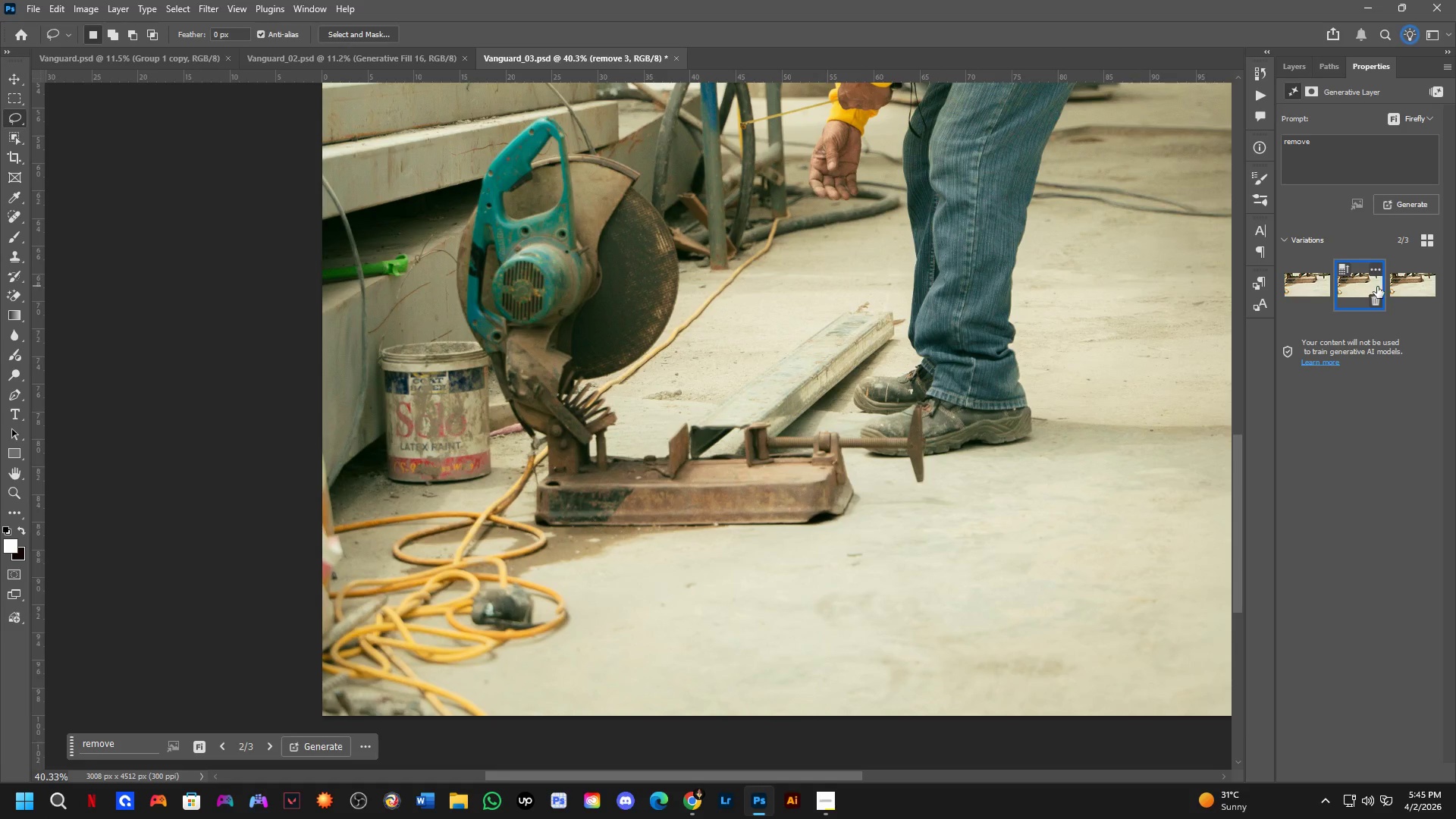 
key(Shift+ShiftLeft)
 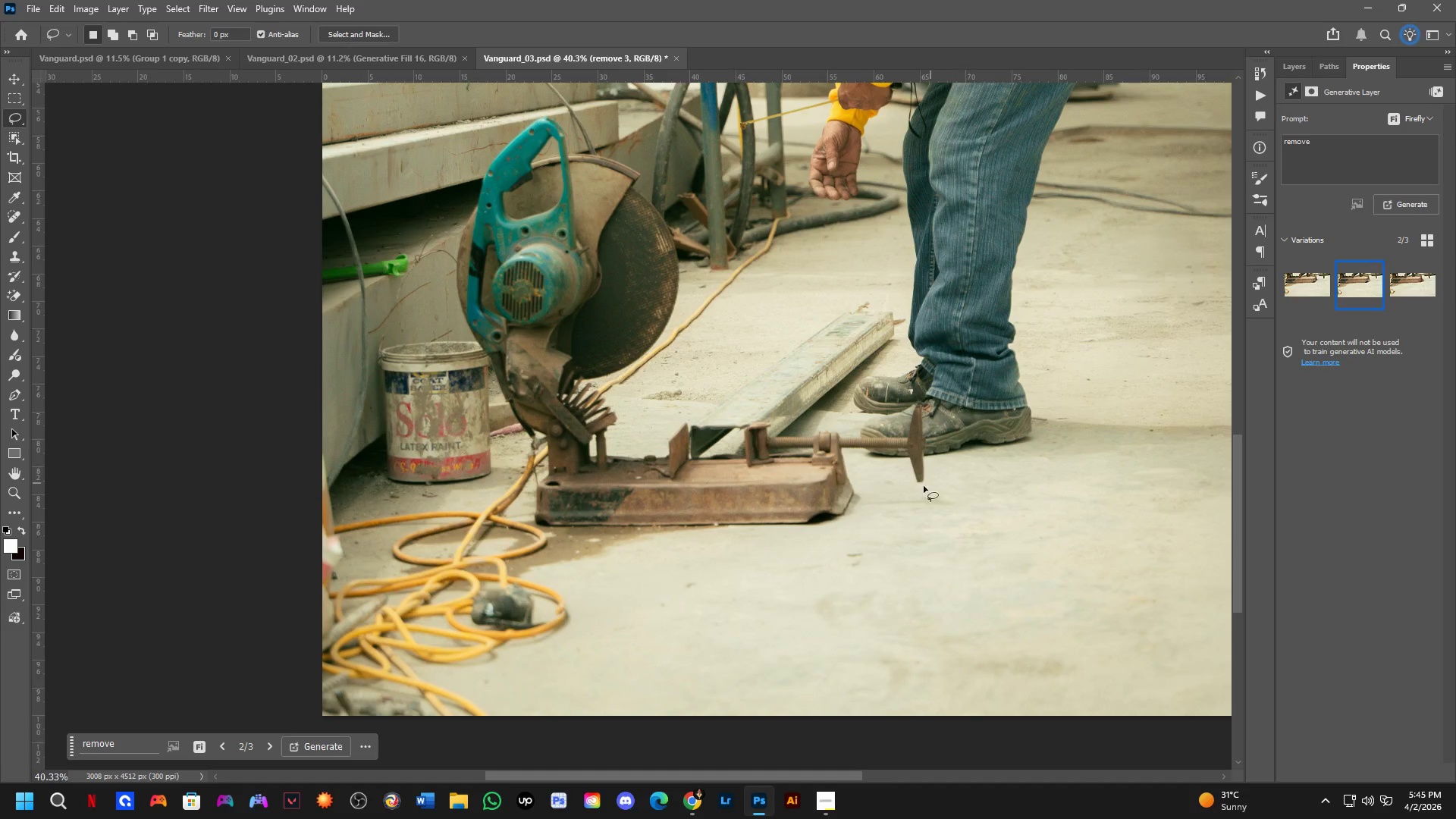 
scroll: coordinate [864, 469], scroll_direction: up, amount: 3.0
 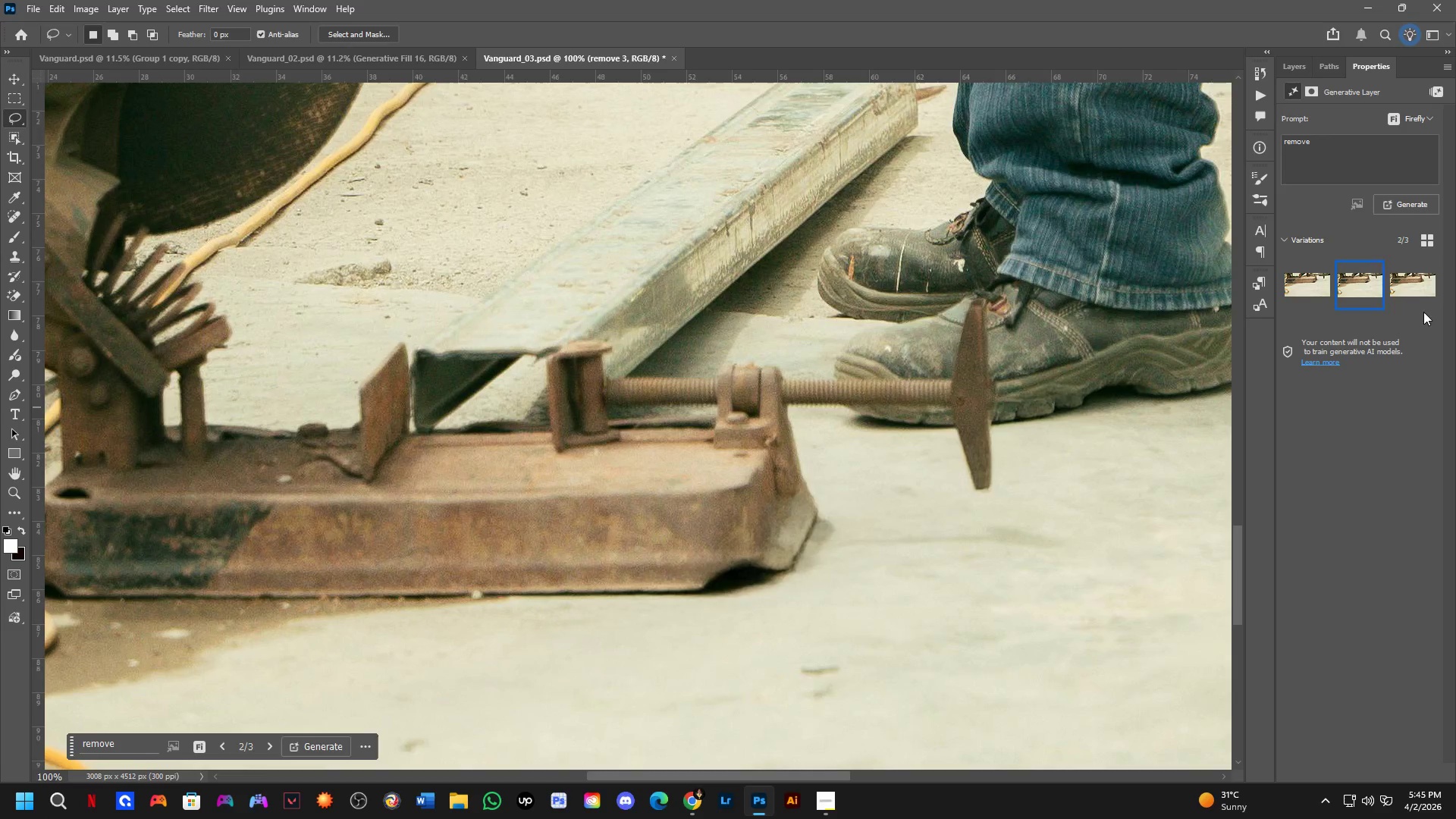 
left_click([1408, 290])
 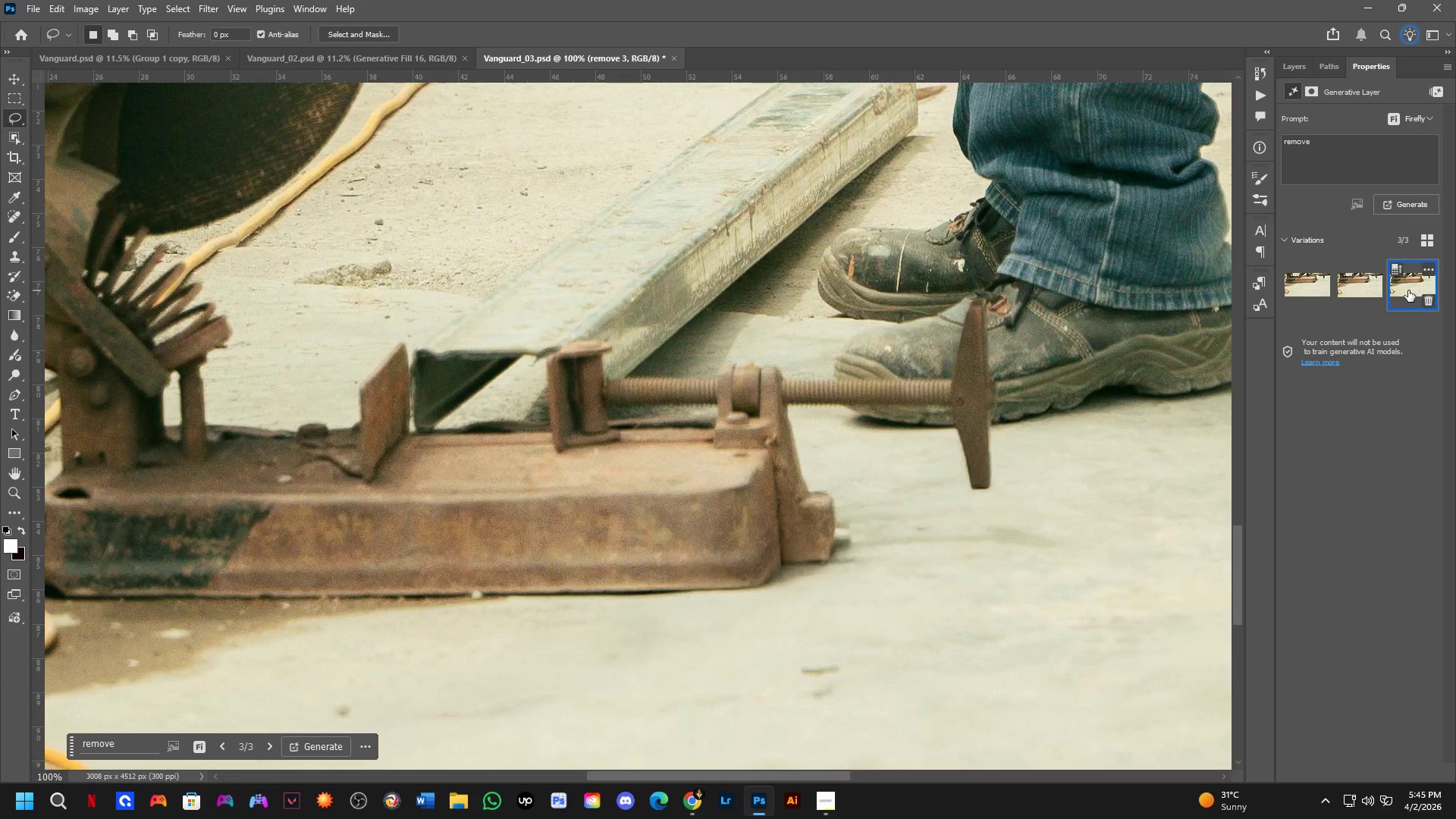 
key(Shift+ShiftLeft)
 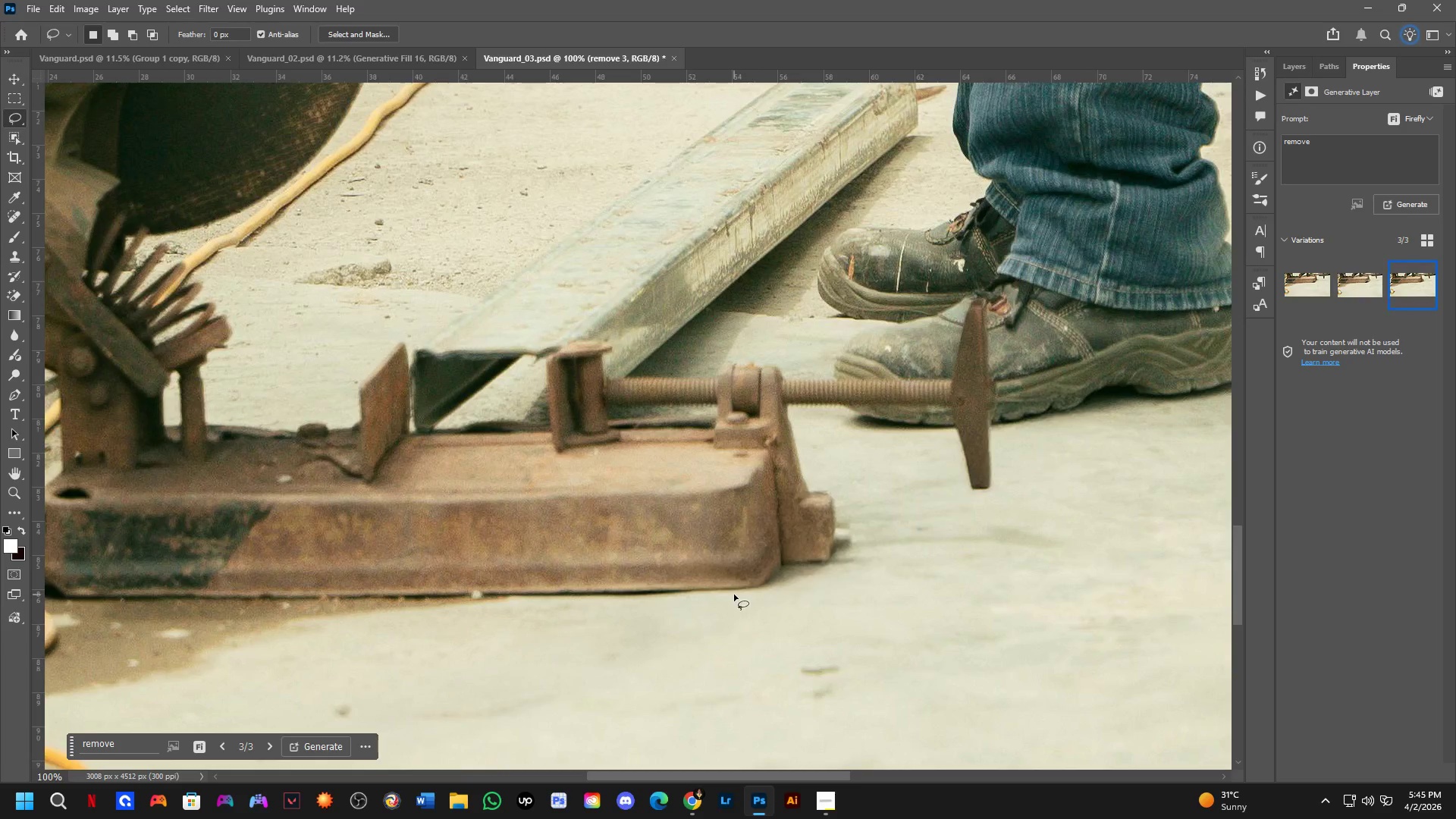 
scroll: coordinate [734, 595], scroll_direction: down, amount: 3.0
 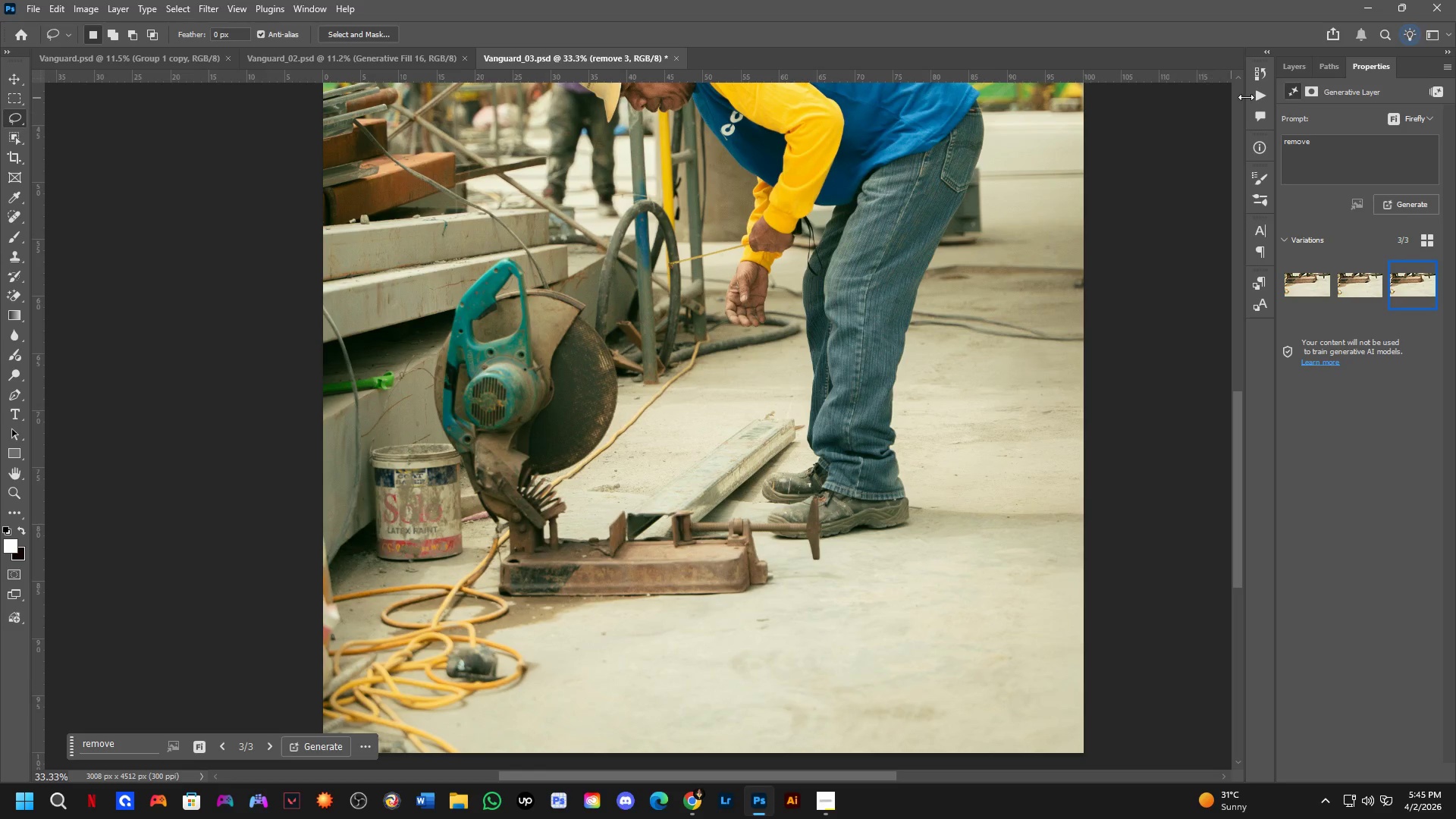 
left_click([1304, 66])
 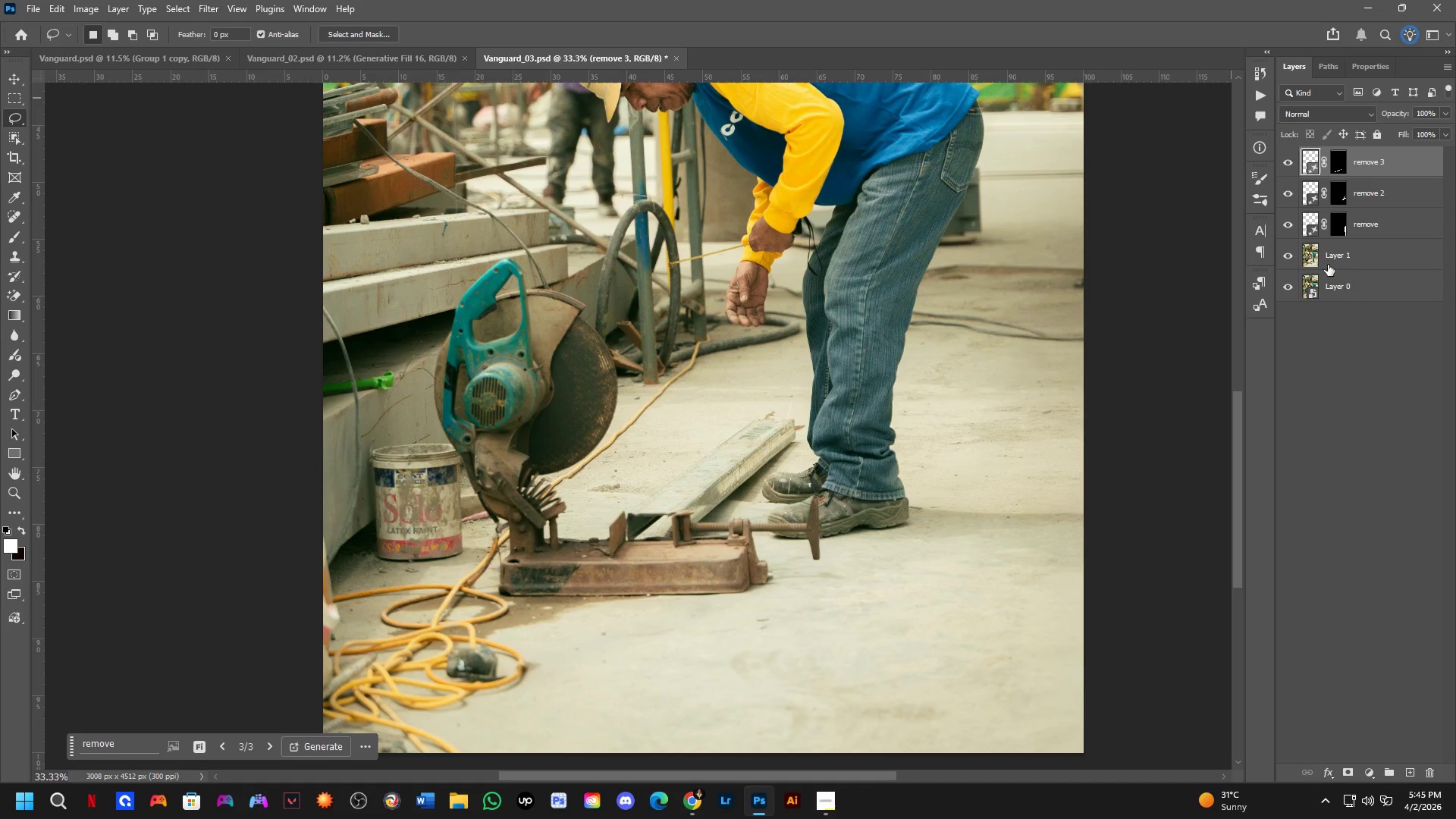 
left_click_drag(start_coordinate=[1358, 284], to_coordinate=[1357, 132])
 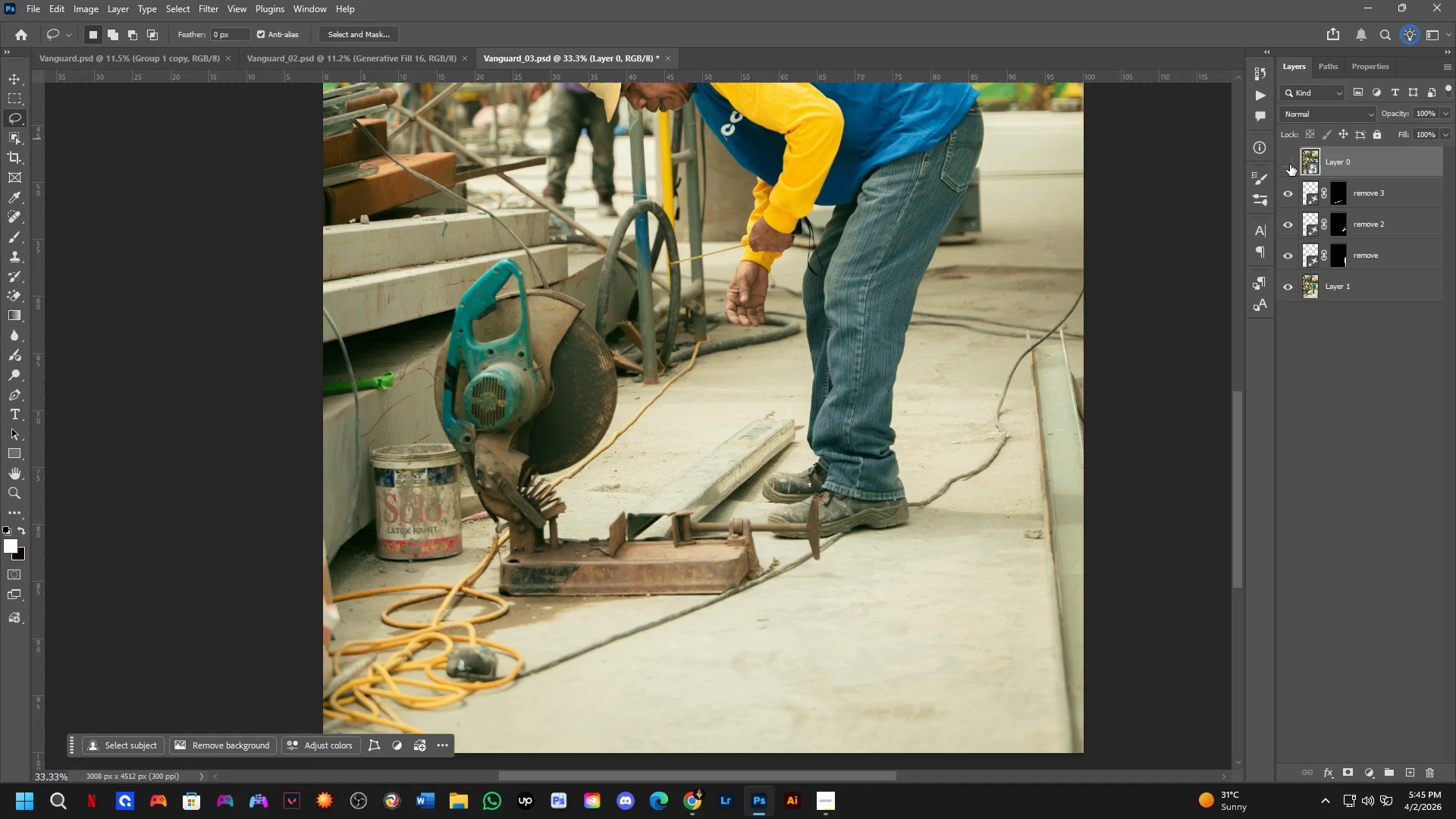 
double_click([1290, 165])
 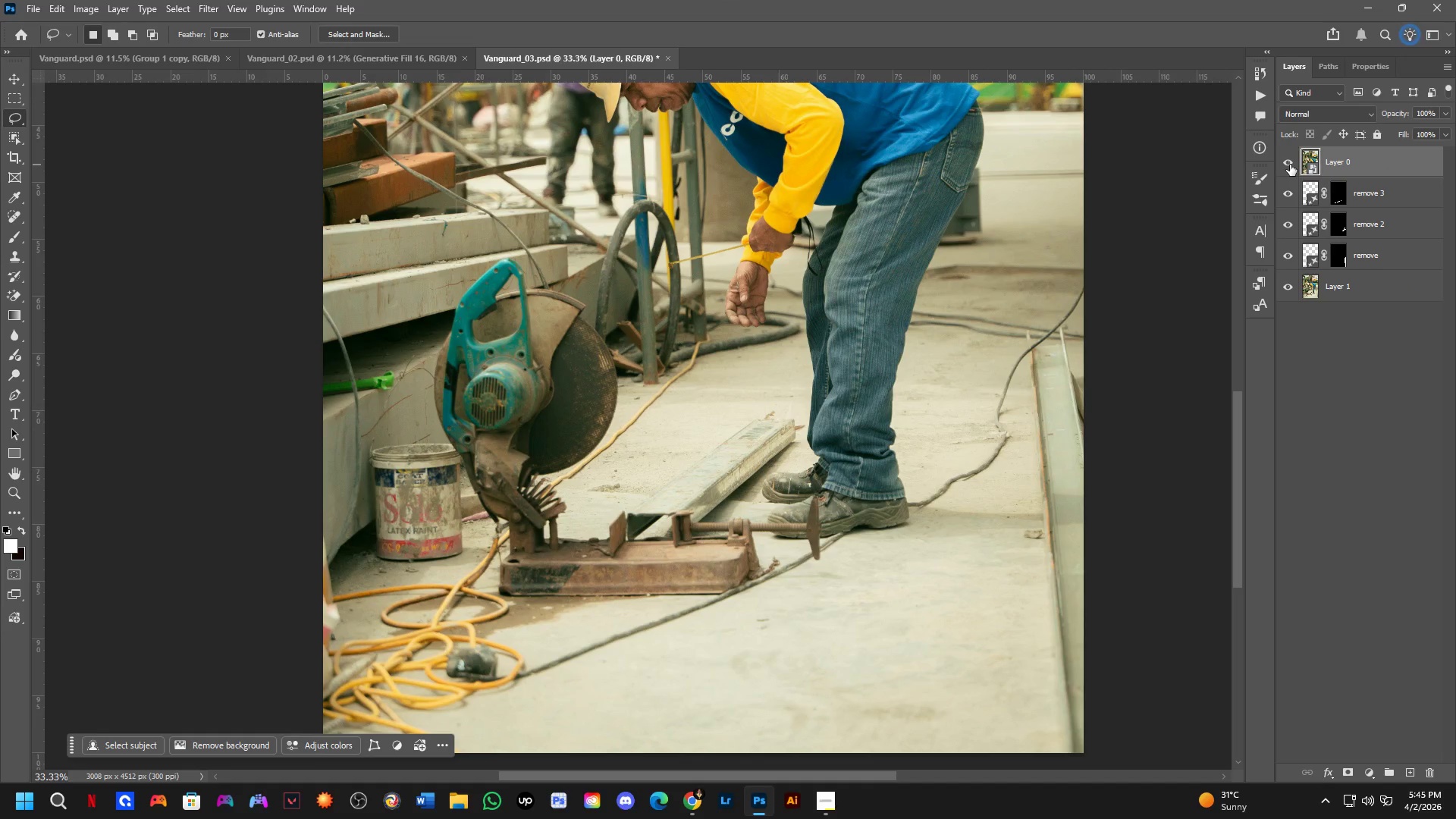 
triple_click([1290, 165])
 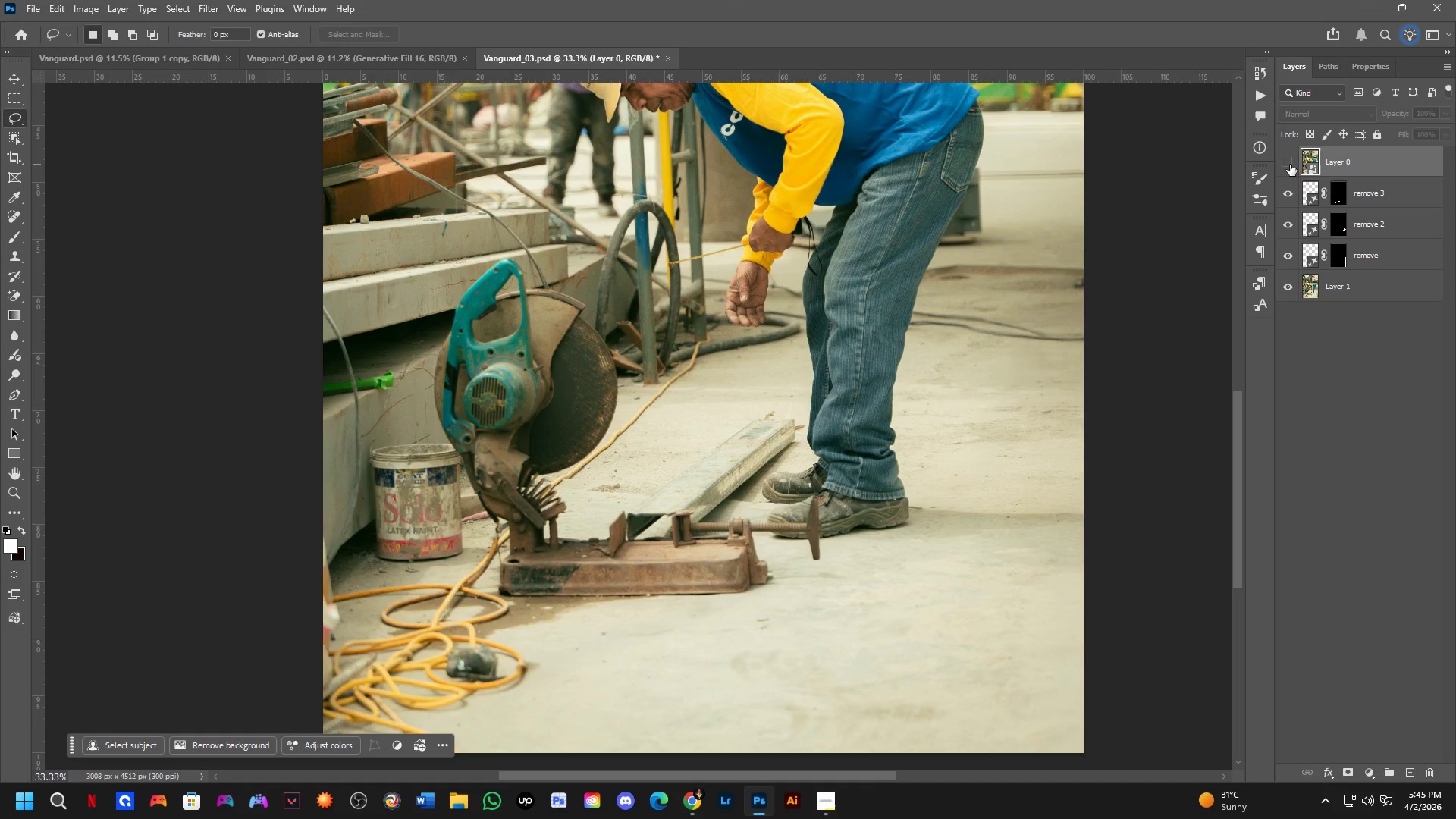 
left_click([1290, 165])
 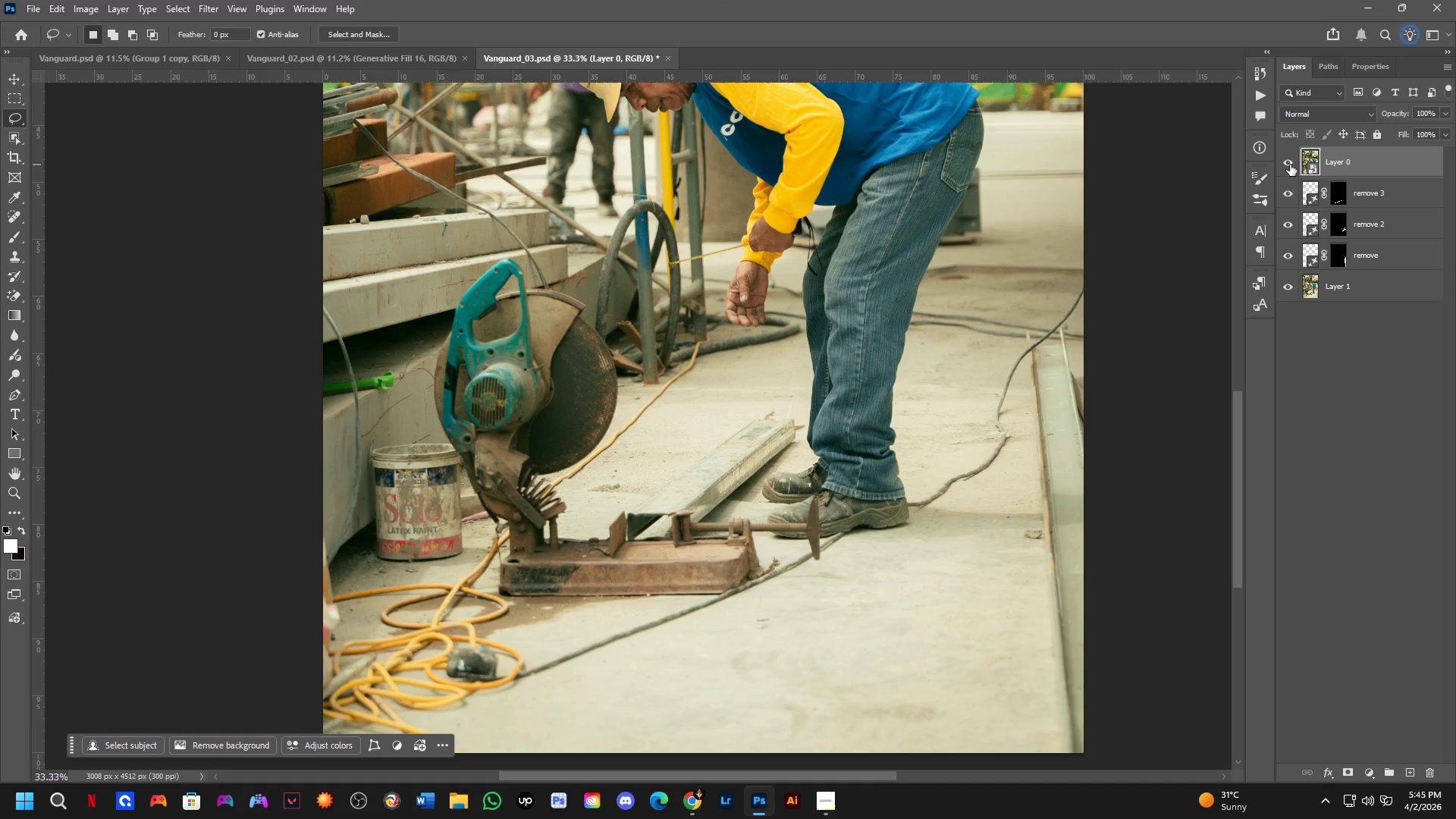 
left_click([1290, 165])
 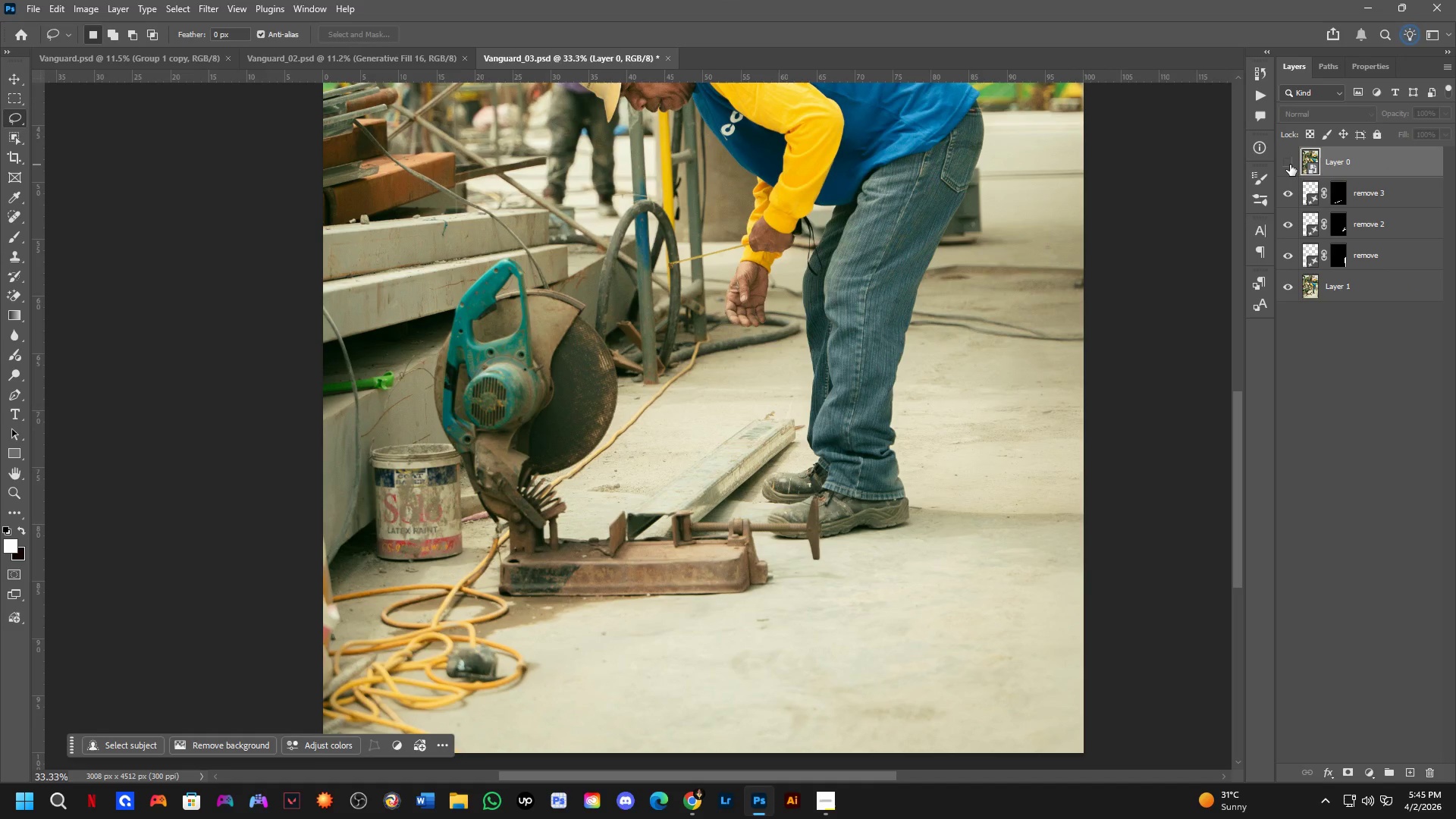 
left_click([1290, 165])
 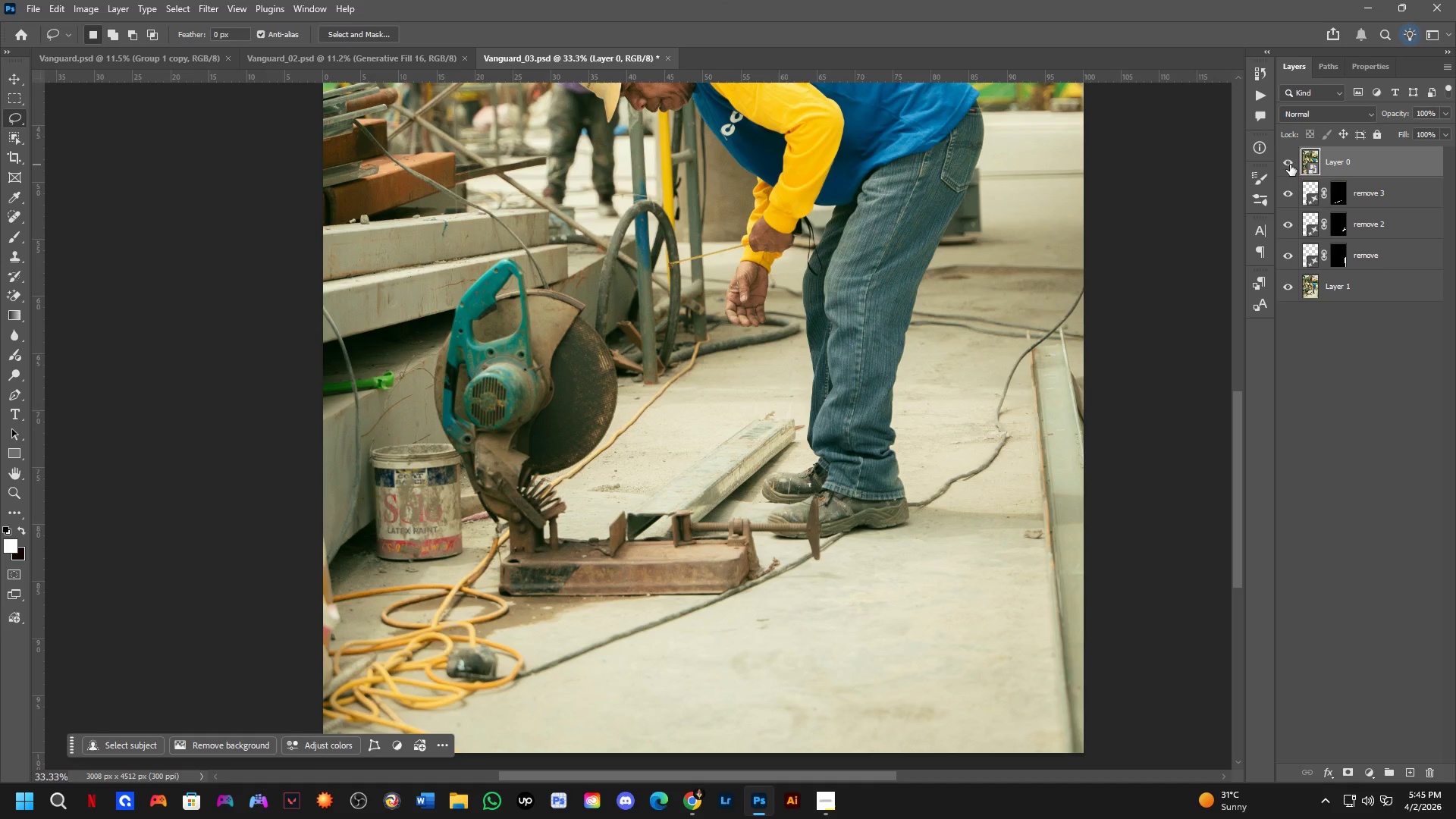 
left_click([1290, 165])
 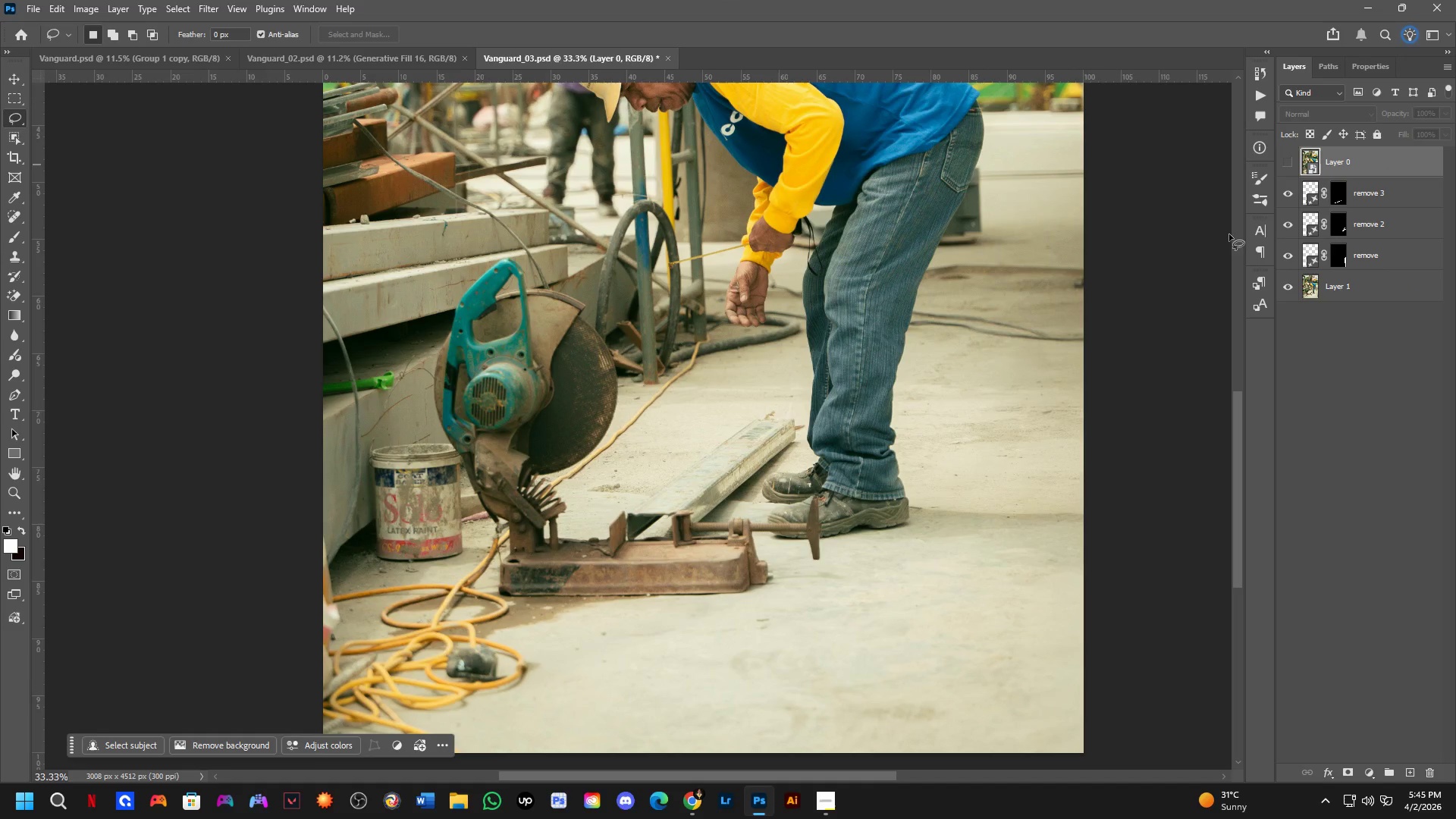 
key(Shift+ShiftLeft)
 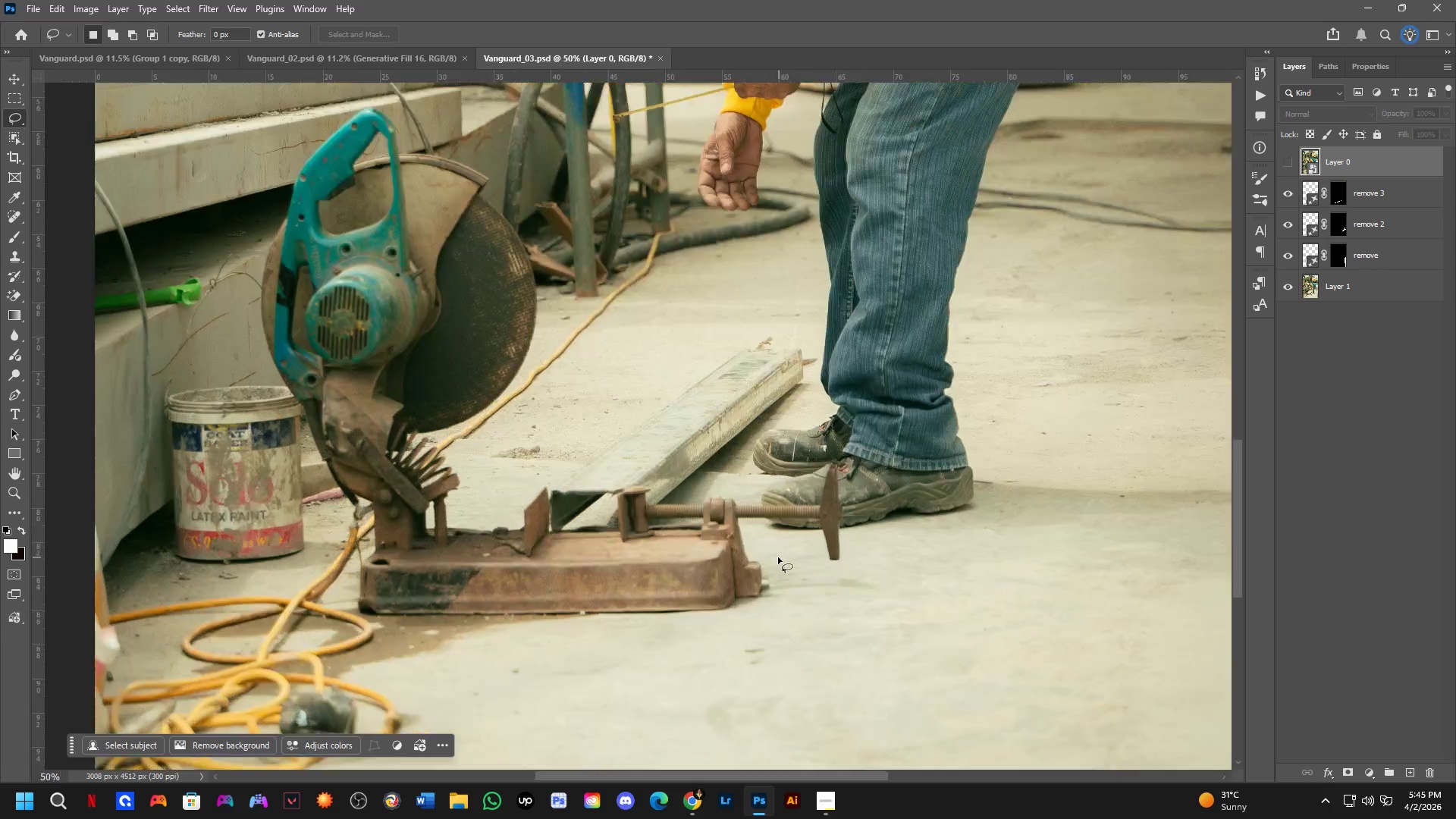 
scroll: coordinate [779, 550], scroll_direction: up, amount: 4.0
 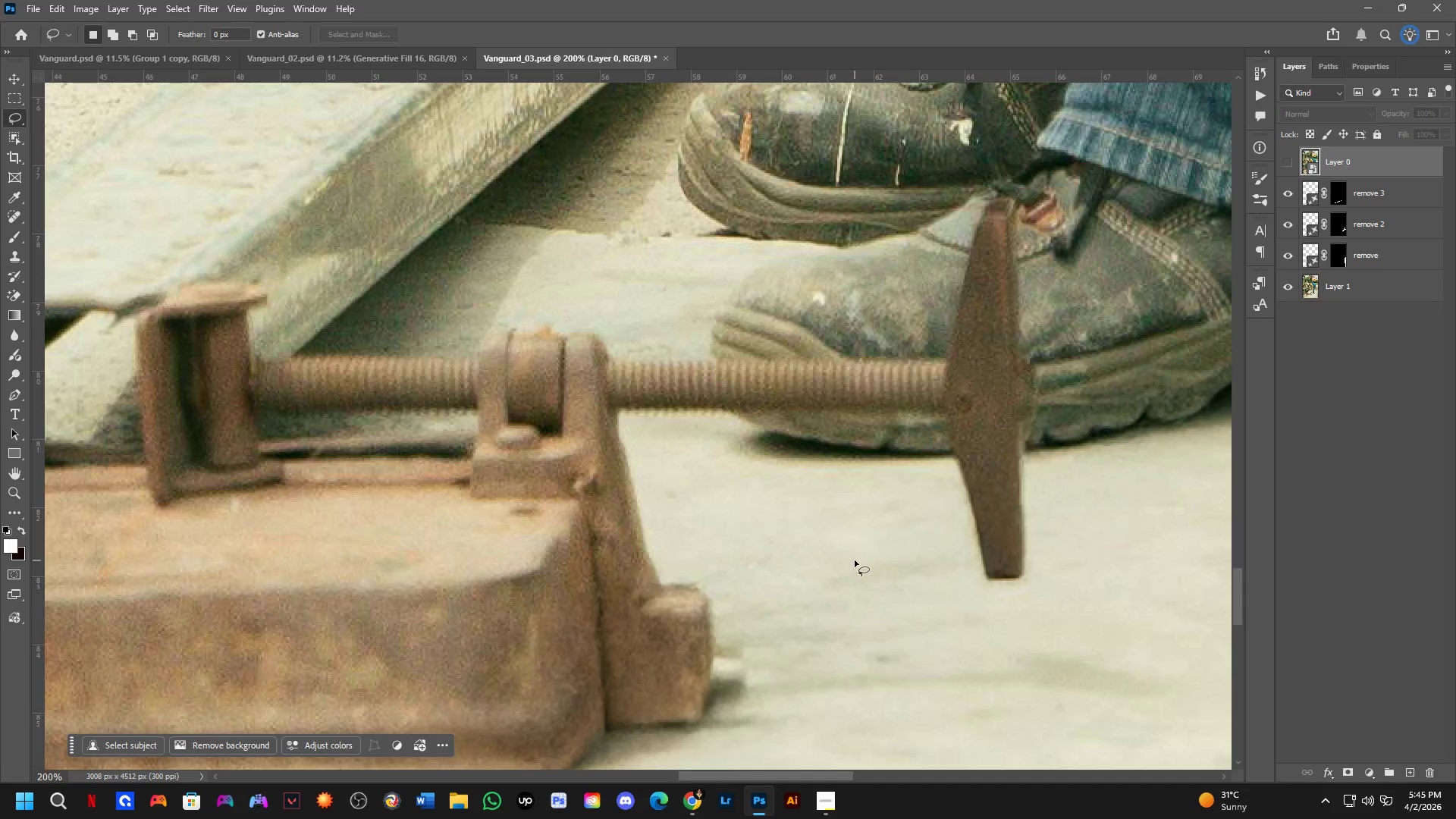 
key(Shift+ShiftLeft)
 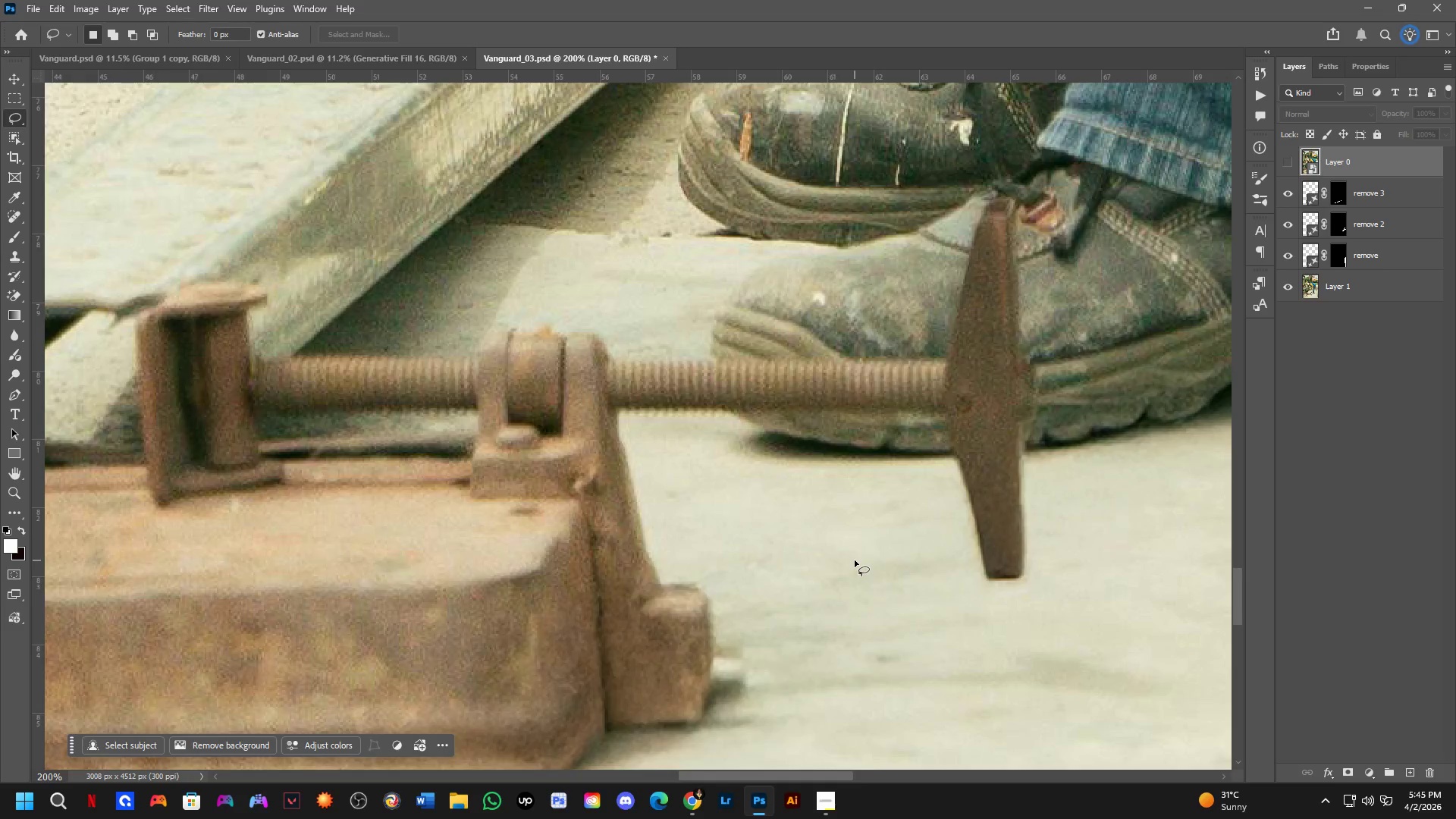 
hold_key(key=Space, duration=0.84)
 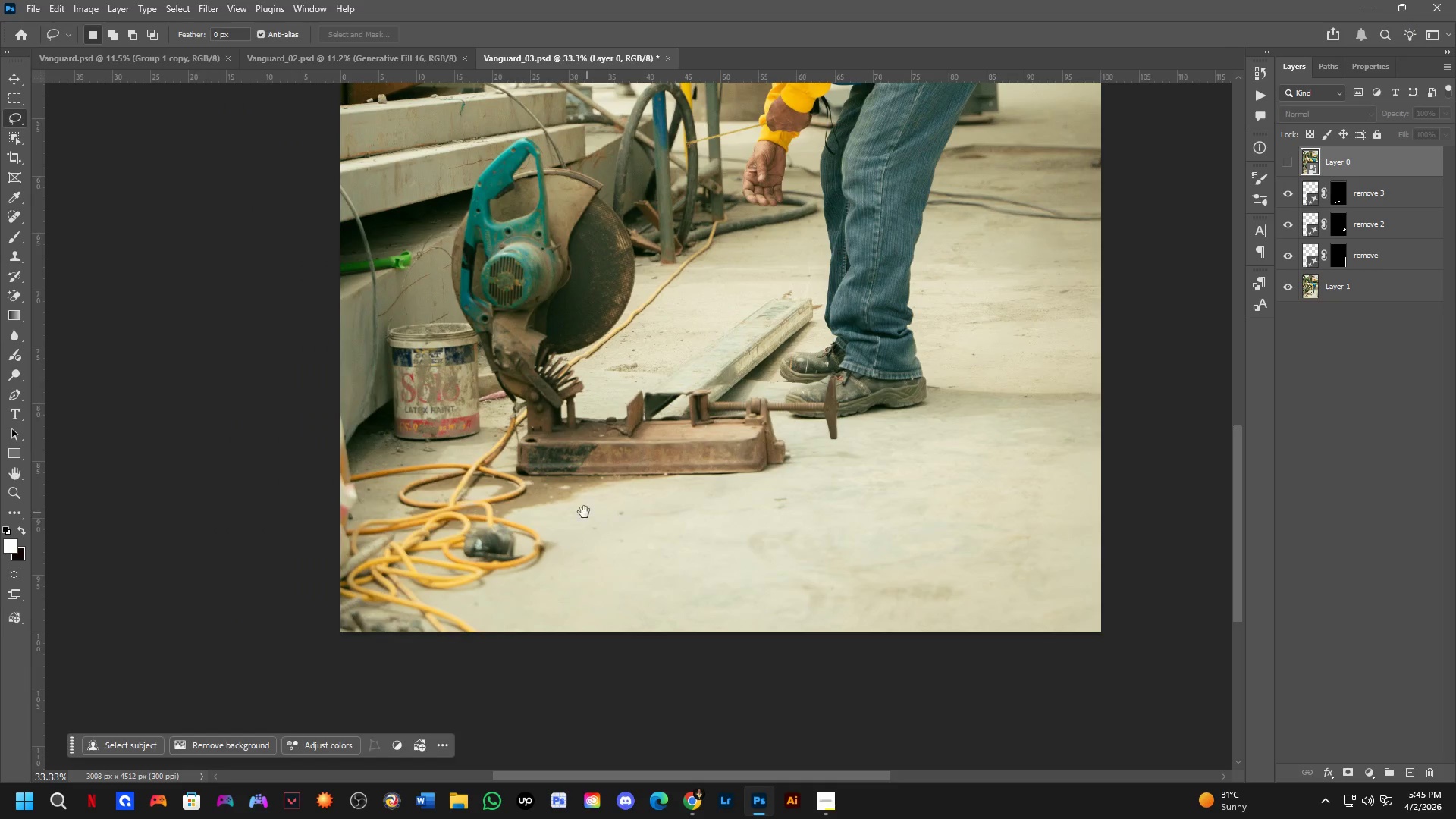 
left_click_drag(start_coordinate=[657, 655], to_coordinate=[821, 444])
 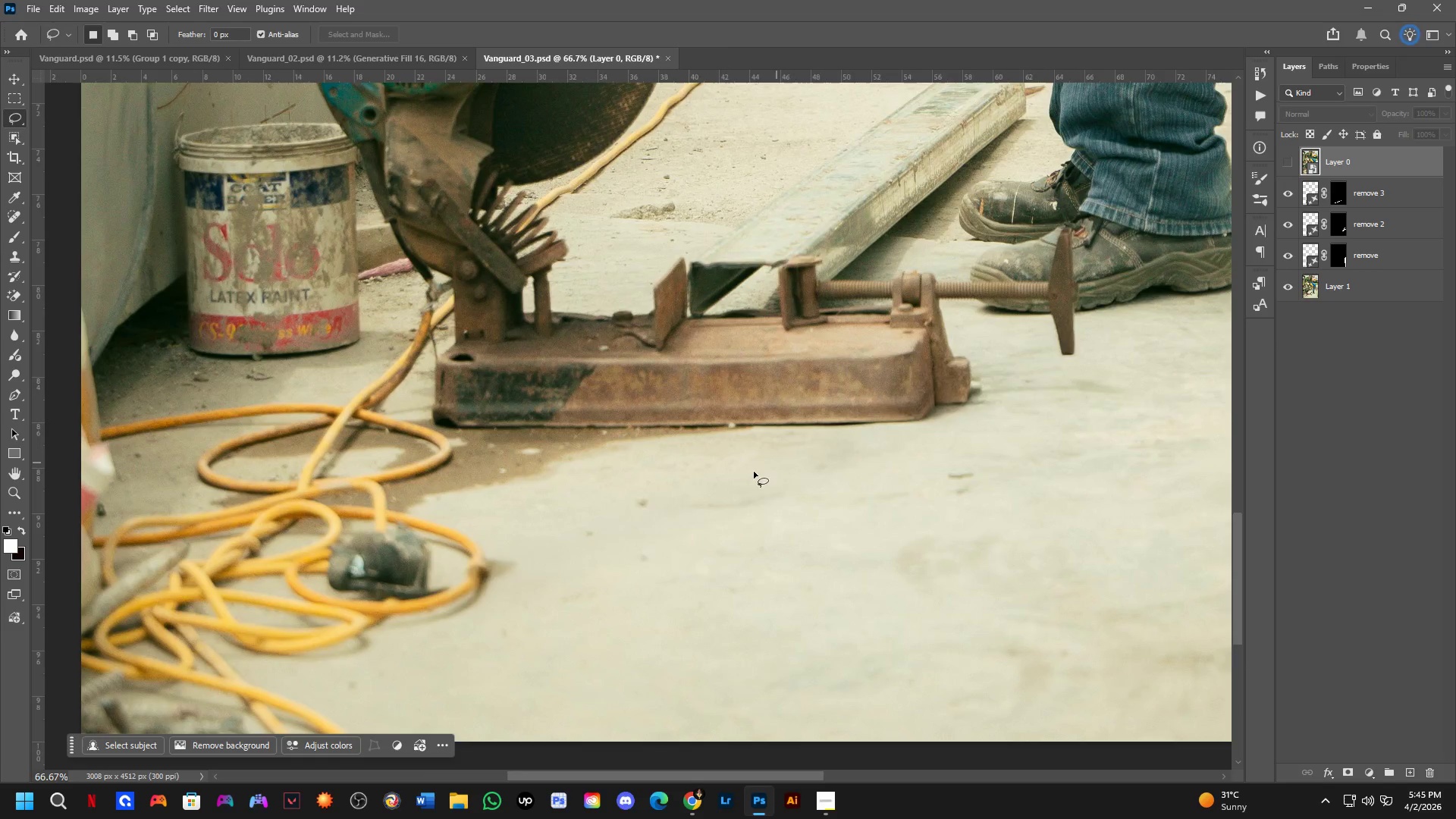 
scroll: coordinate [855, 560], scroll_direction: down, amount: 2.0
 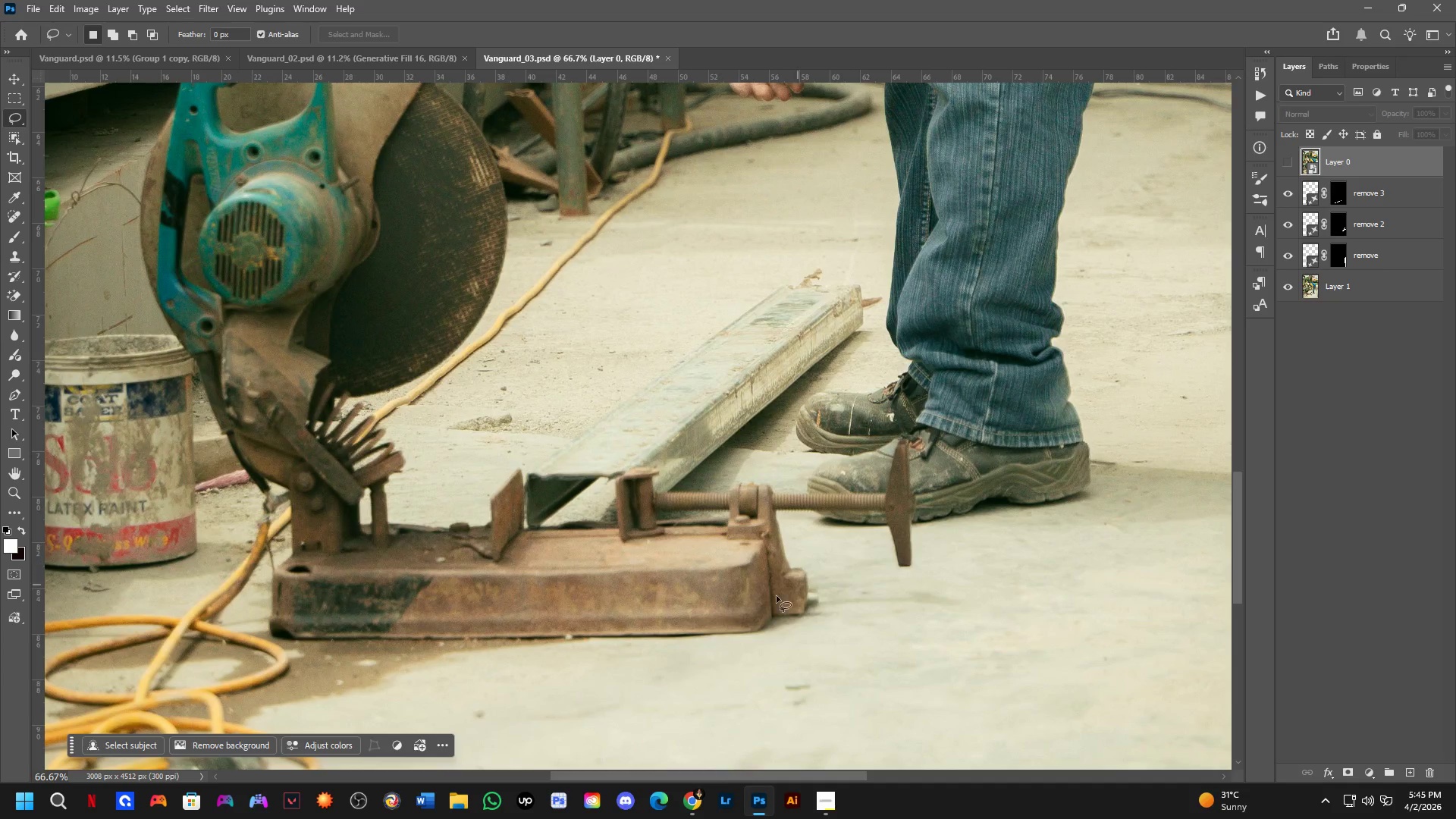 
key(Shift+ShiftLeft)
 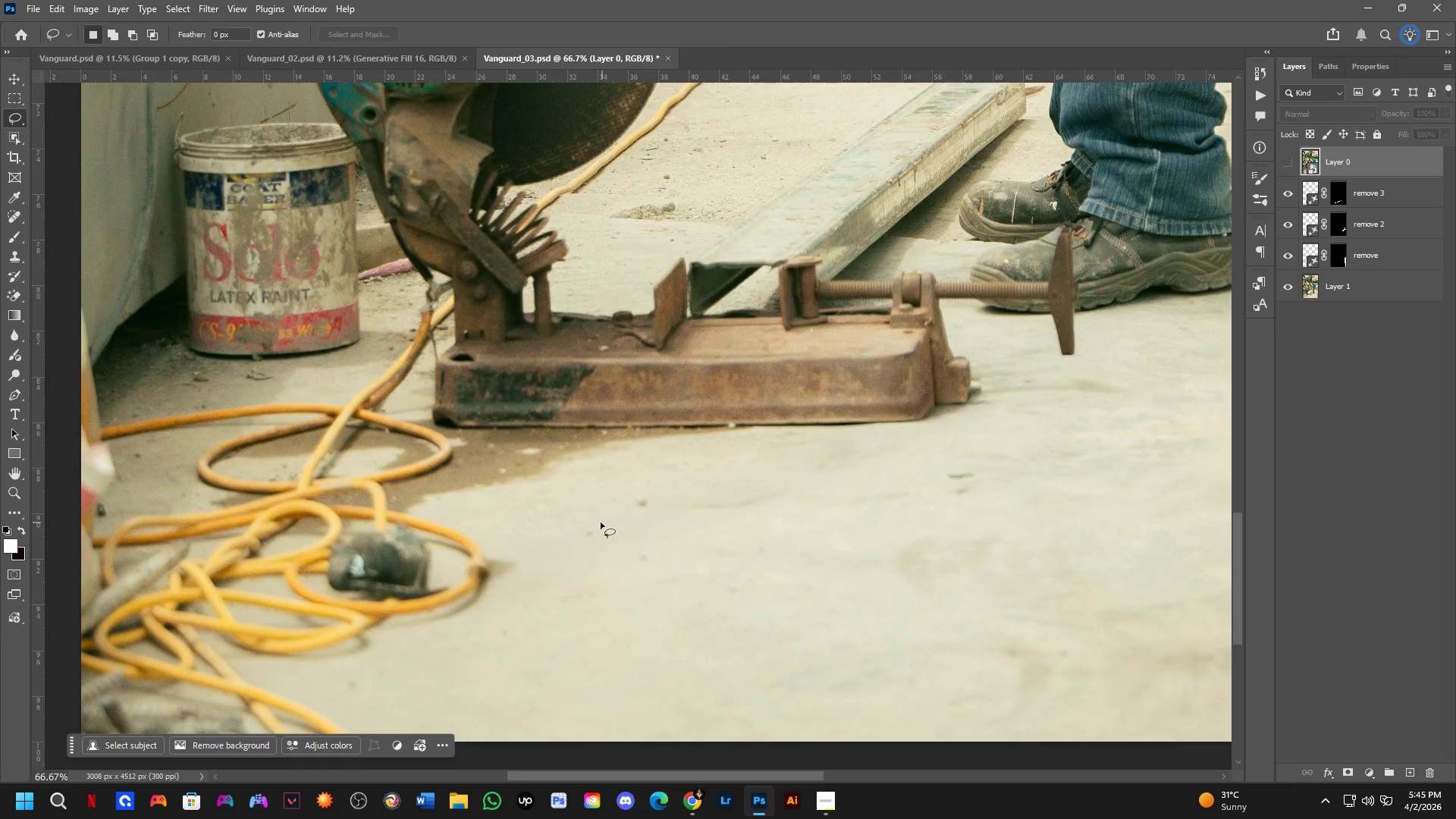 
hold_key(key=Space, duration=0.62)
 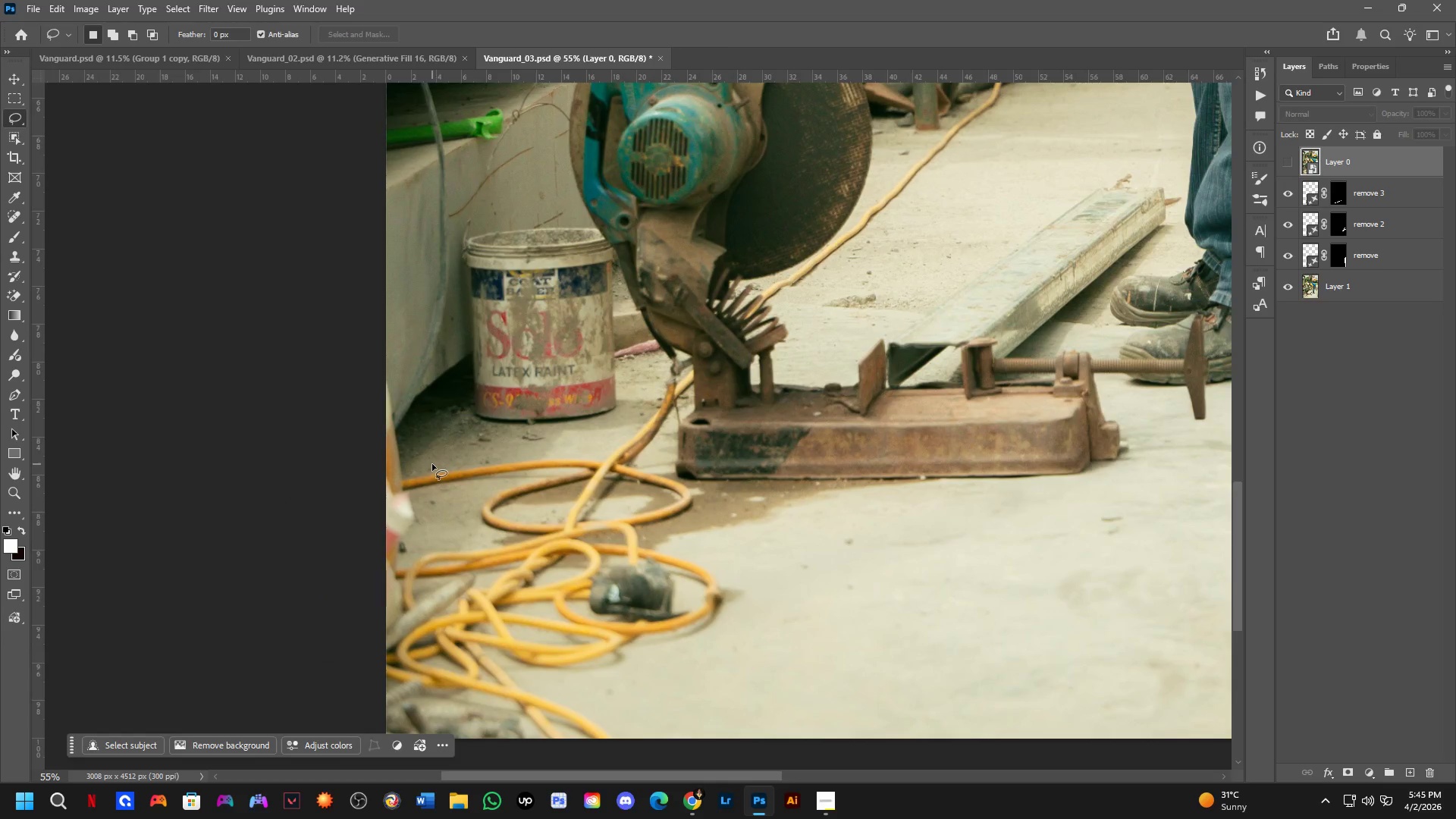 
left_click_drag(start_coordinate=[582, 510], to_coordinate=[636, 511])
 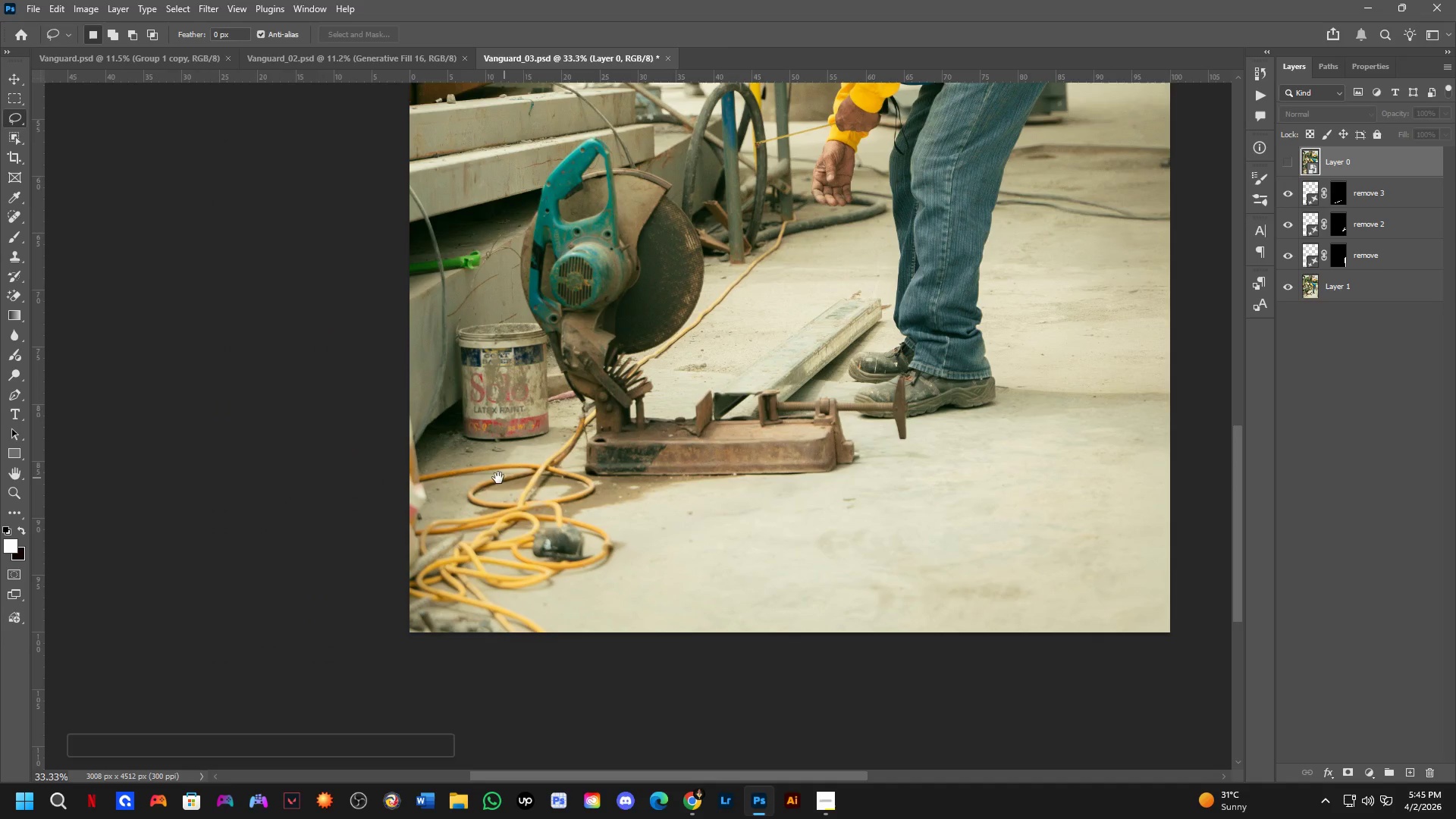 
scroll: coordinate [601, 522], scroll_direction: down, amount: 2.0
 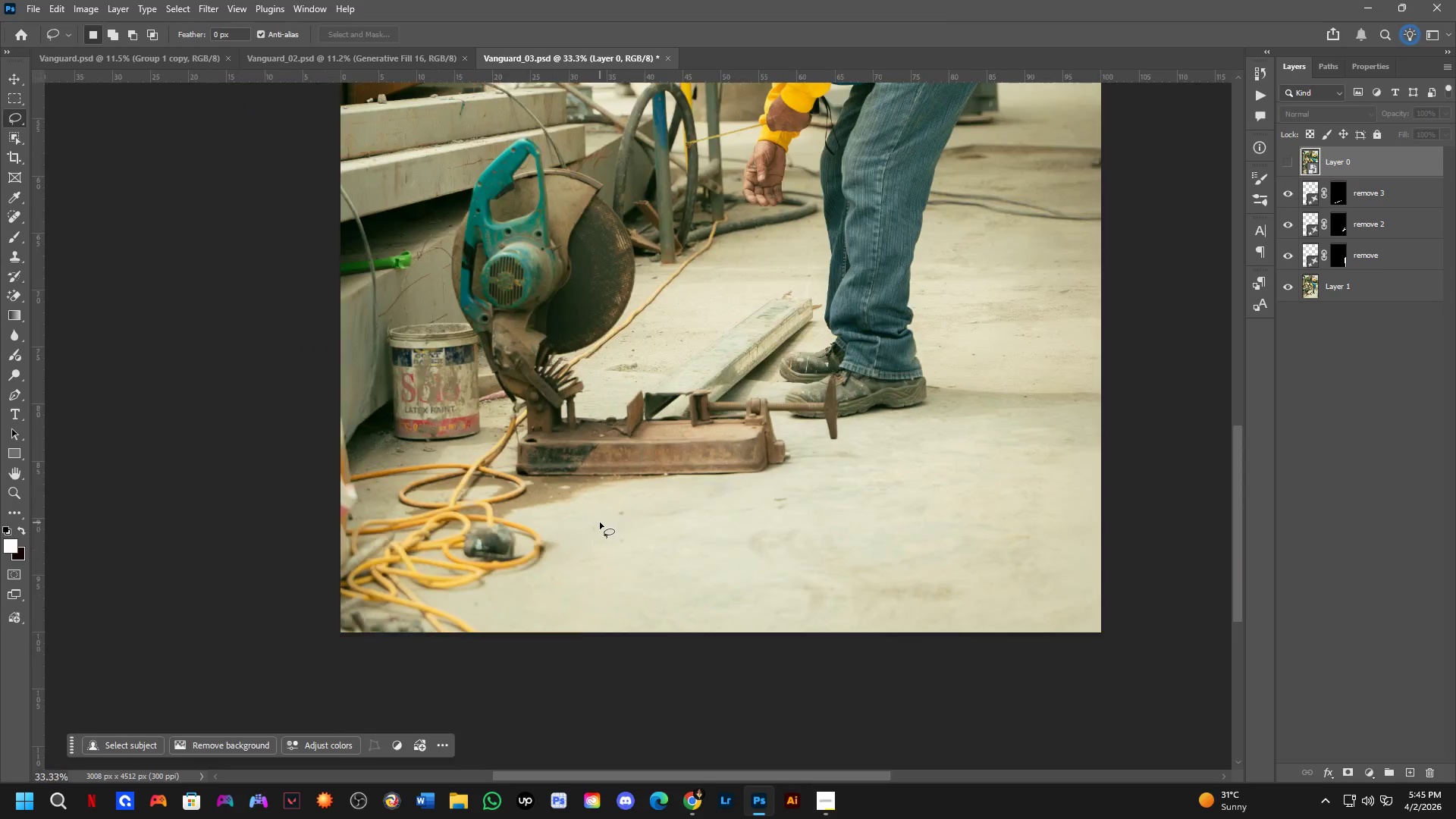 
key(Shift+ShiftLeft)
 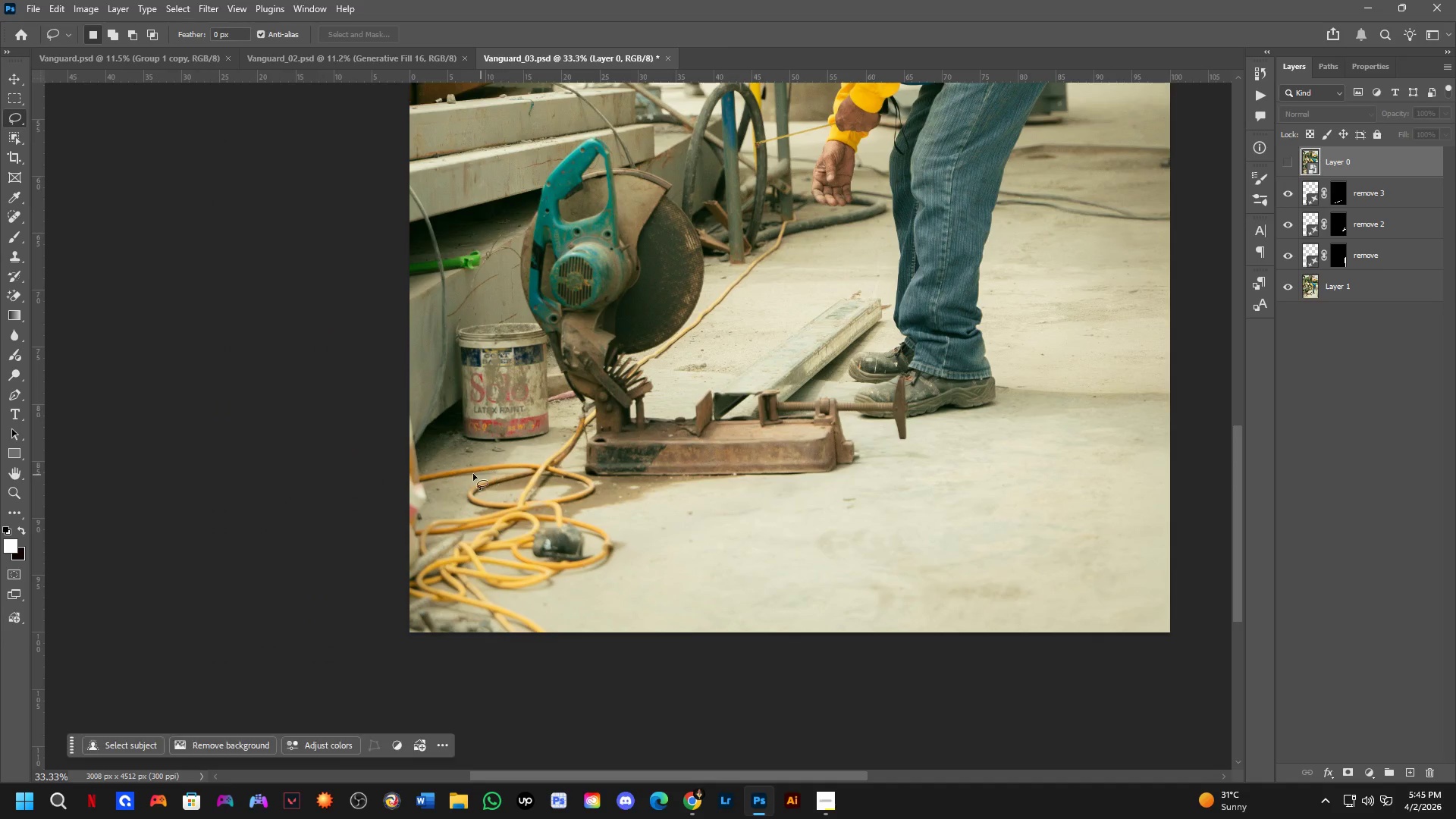 
left_click_drag(start_coordinate=[431, 464], to_coordinate=[467, 475])
 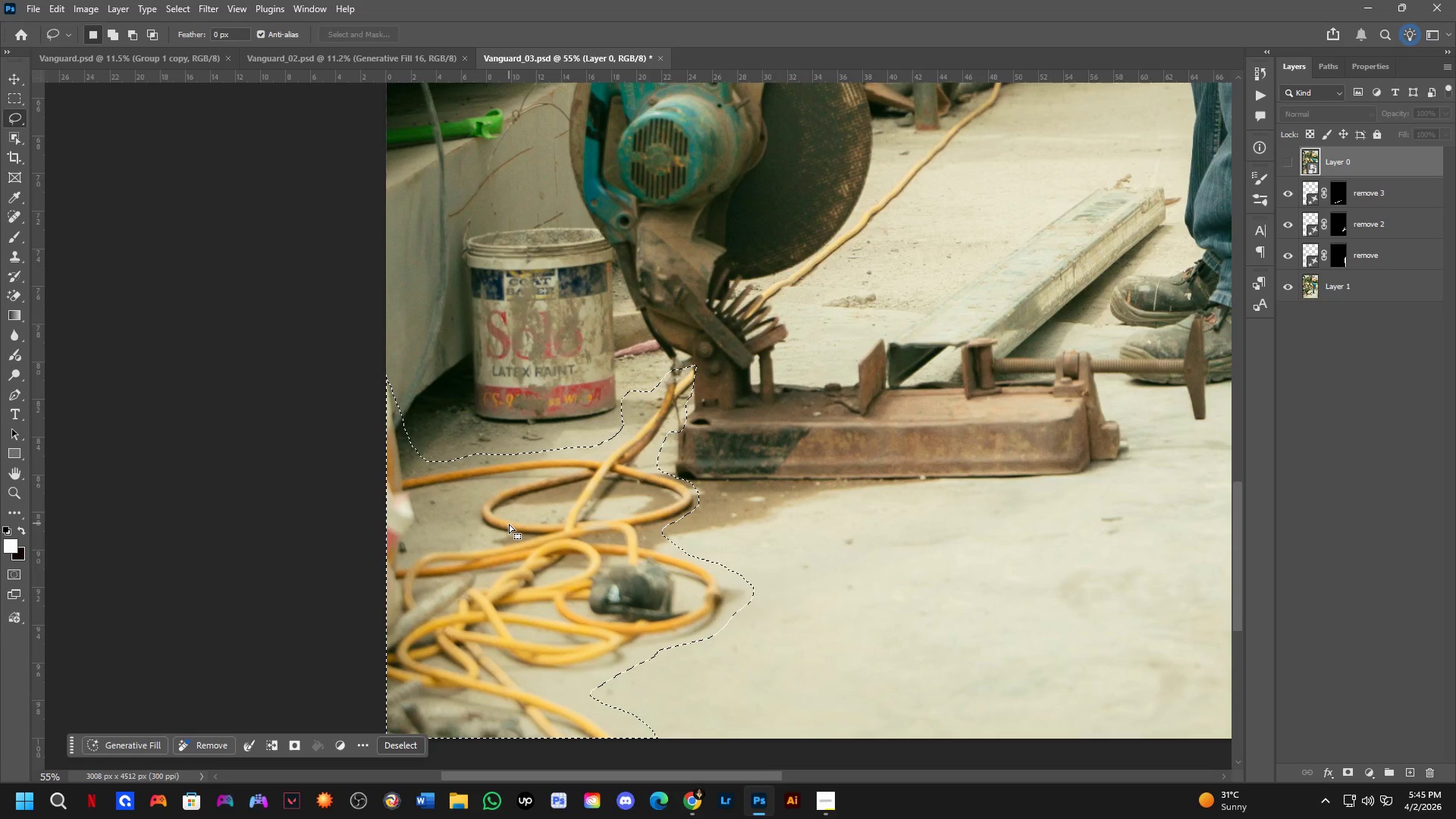 
scroll: coordinate [438, 464], scroll_direction: up, amount: 2.0
 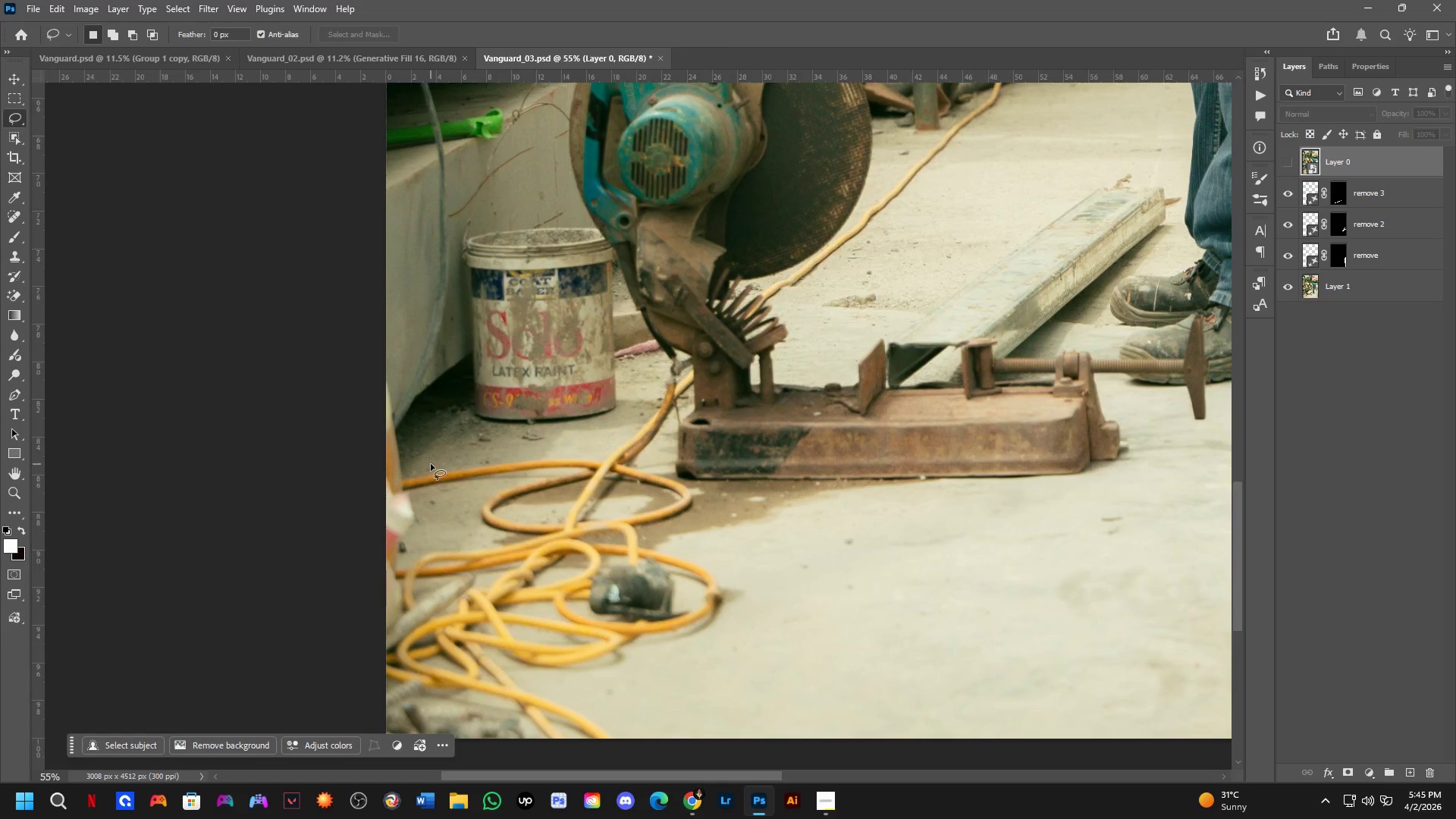 
hold_key(key=Space, duration=0.77)
 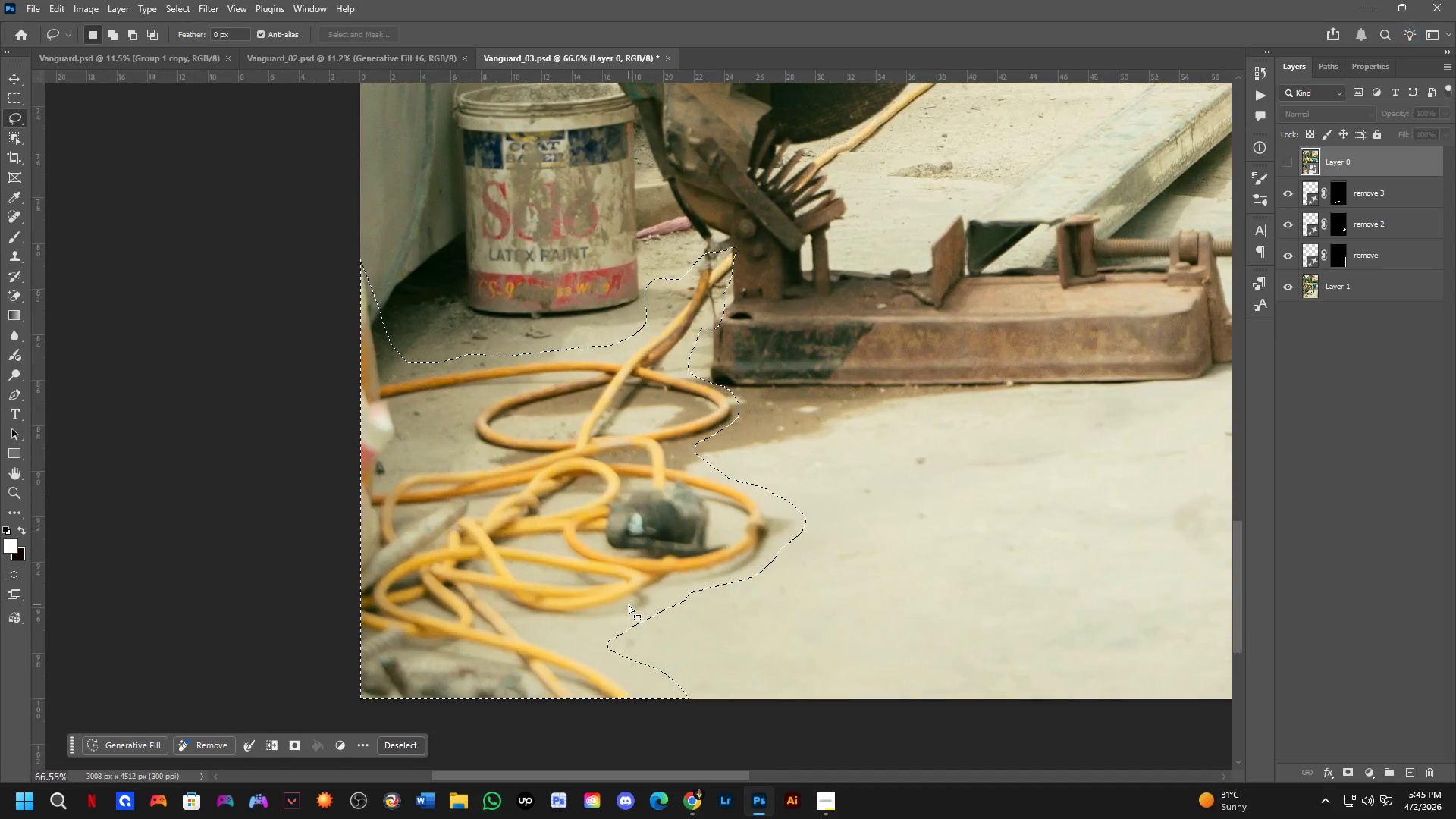 
left_click_drag(start_coordinate=[516, 543], to_coordinate=[546, 498])
 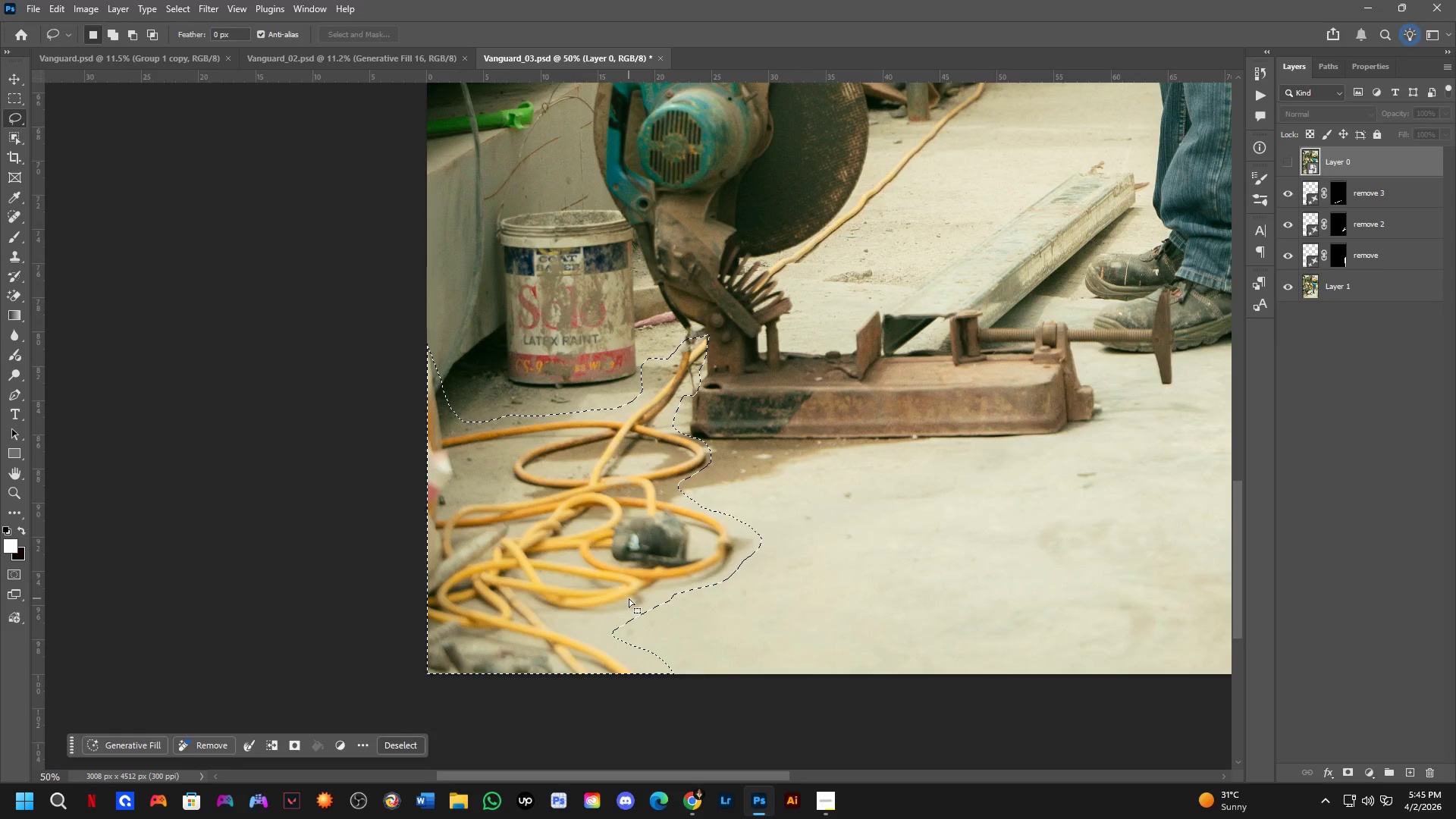 
scroll: coordinate [509, 524], scroll_direction: down, amount: 1.0
 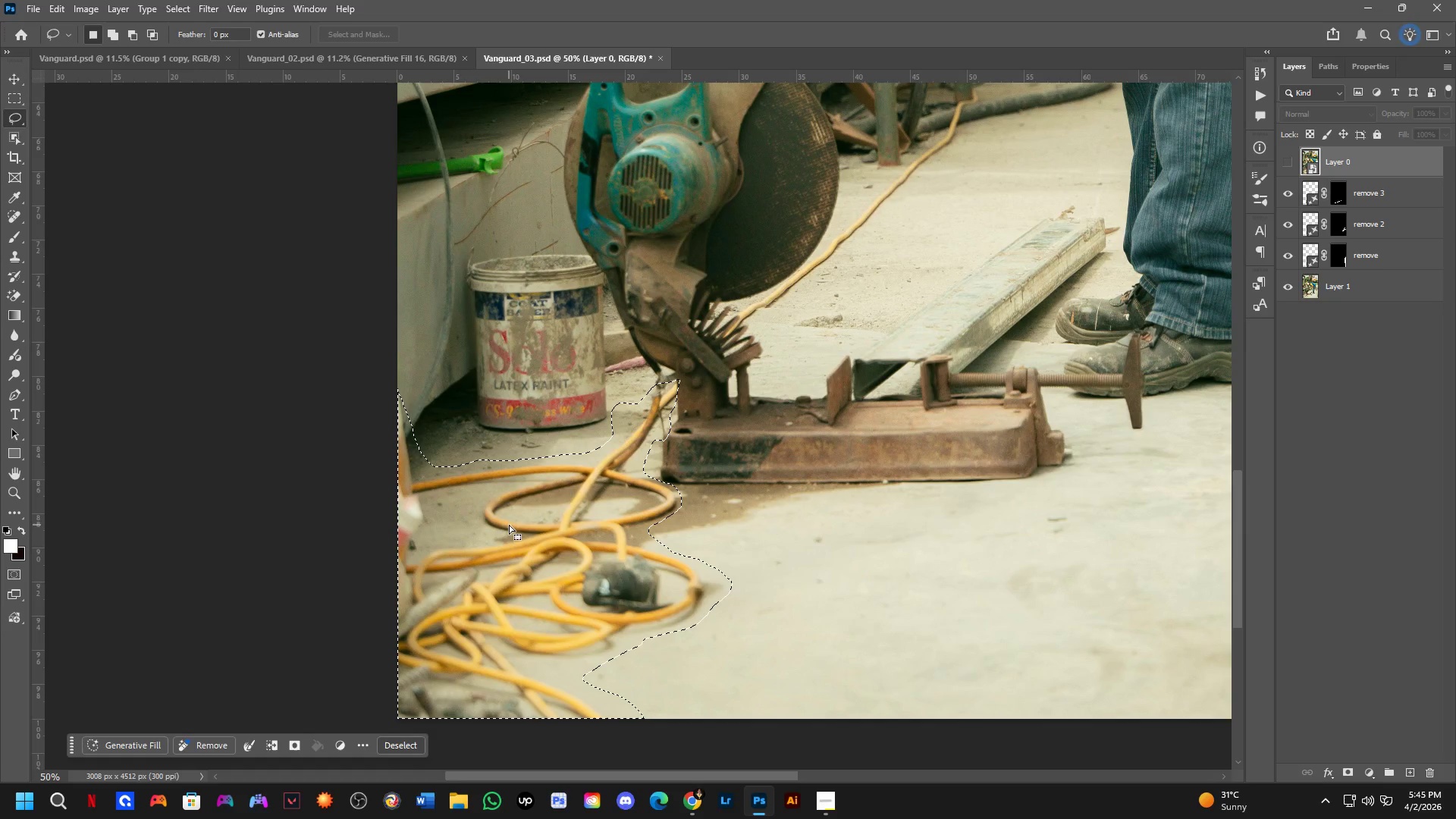 
key(Shift+ShiftLeft)
 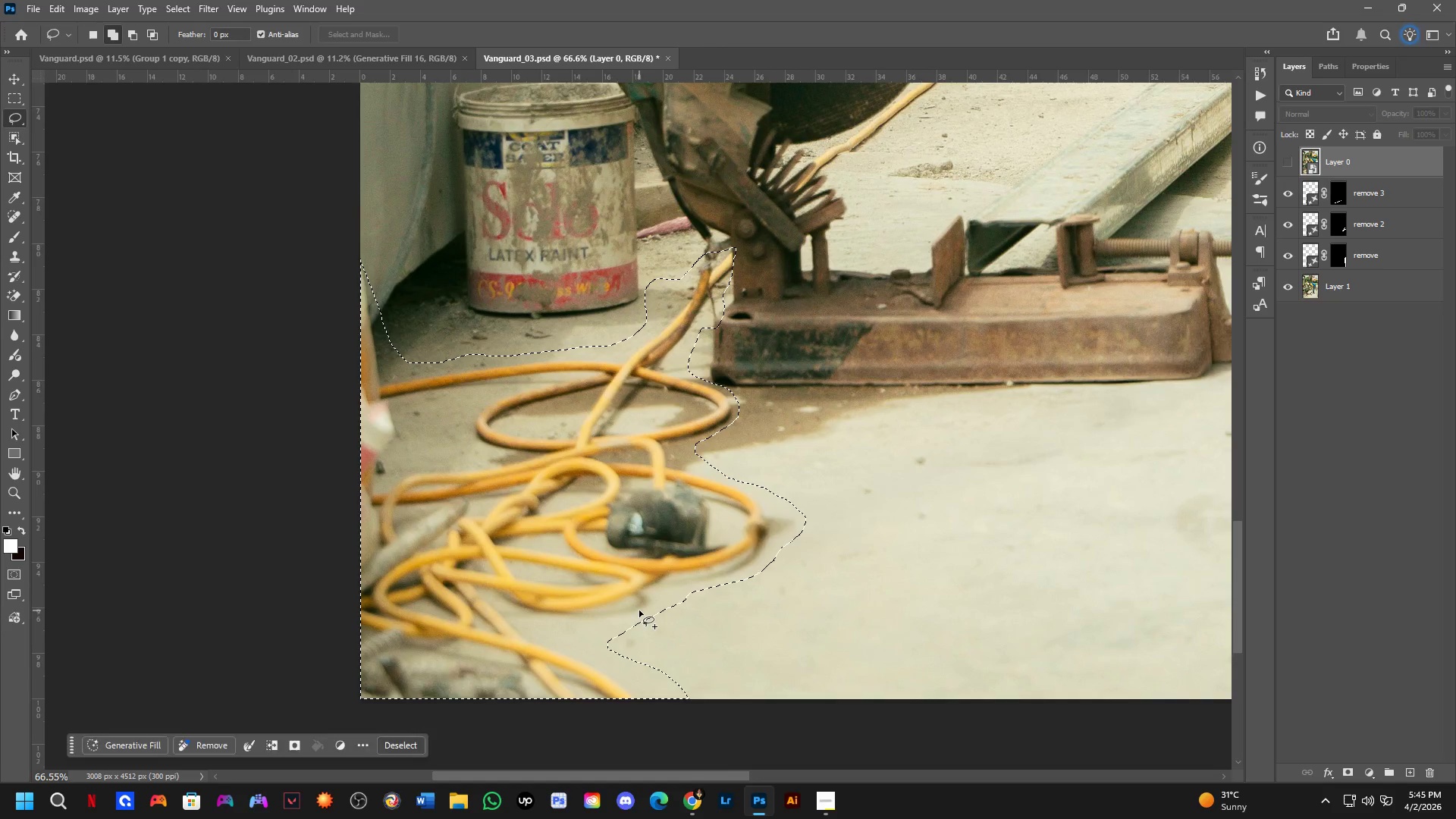 
left_click_drag(start_coordinate=[639, 610], to_coordinate=[593, 601])
 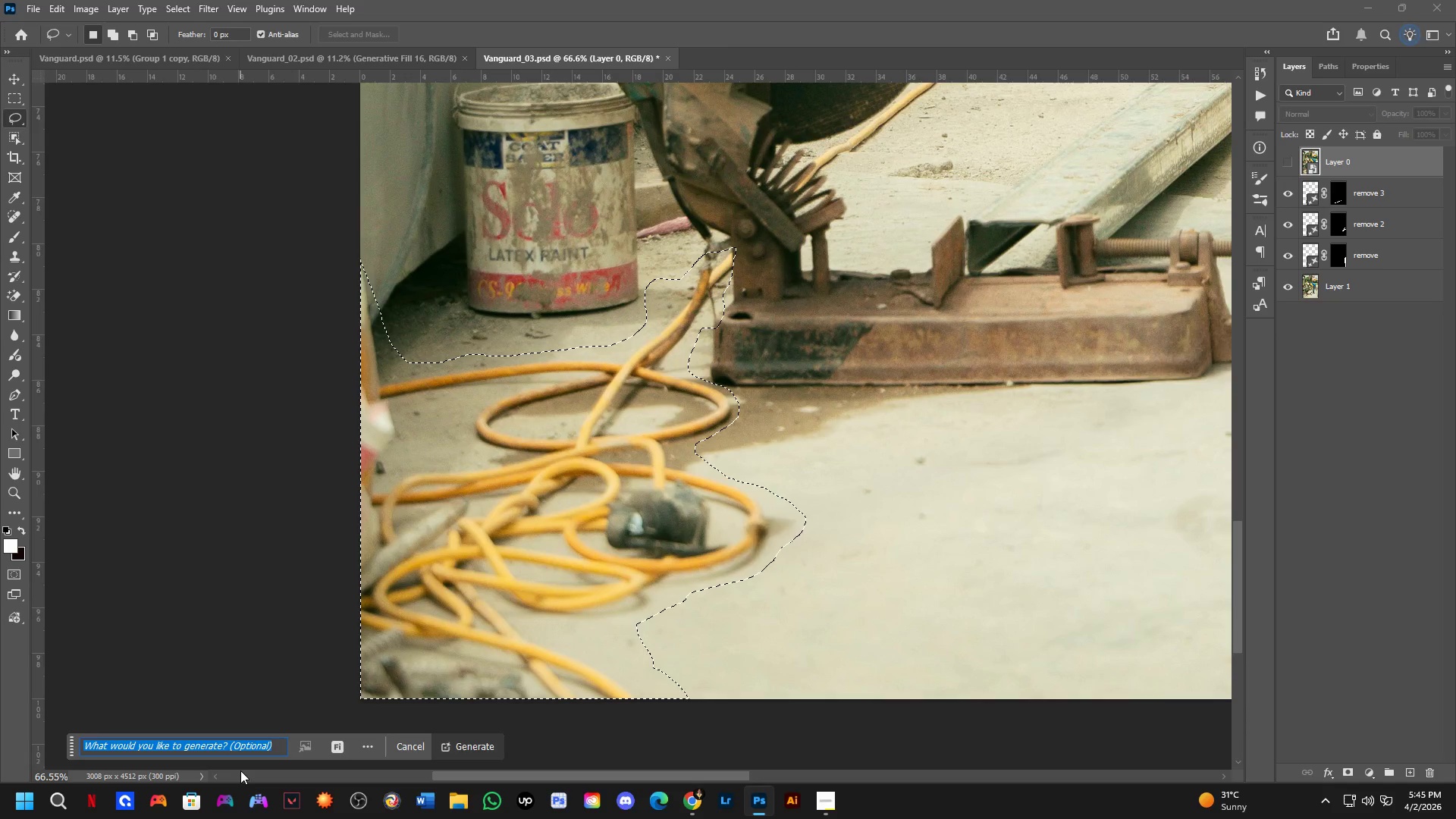 
scroll: coordinate [629, 601], scroll_direction: up, amount: 3.0
 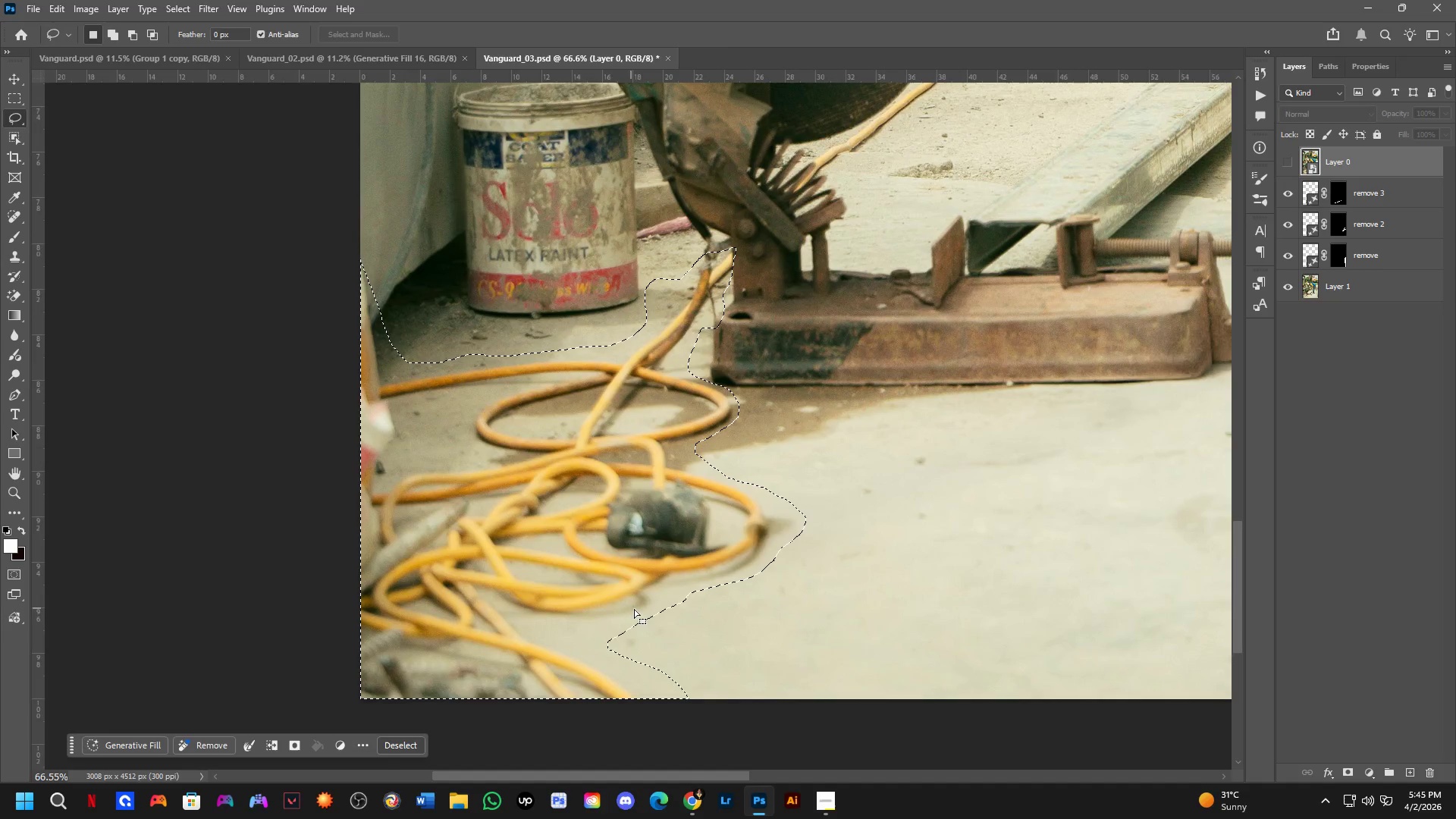 
type(remocve)
key(Backspace)
key(Backspace)
type(ve)
key(Backspace)
key(Backspace)
key(Backspace)
type(vve)
key(Backspace)
key(Backspace)
type(e)
key(NumpadEnter)
 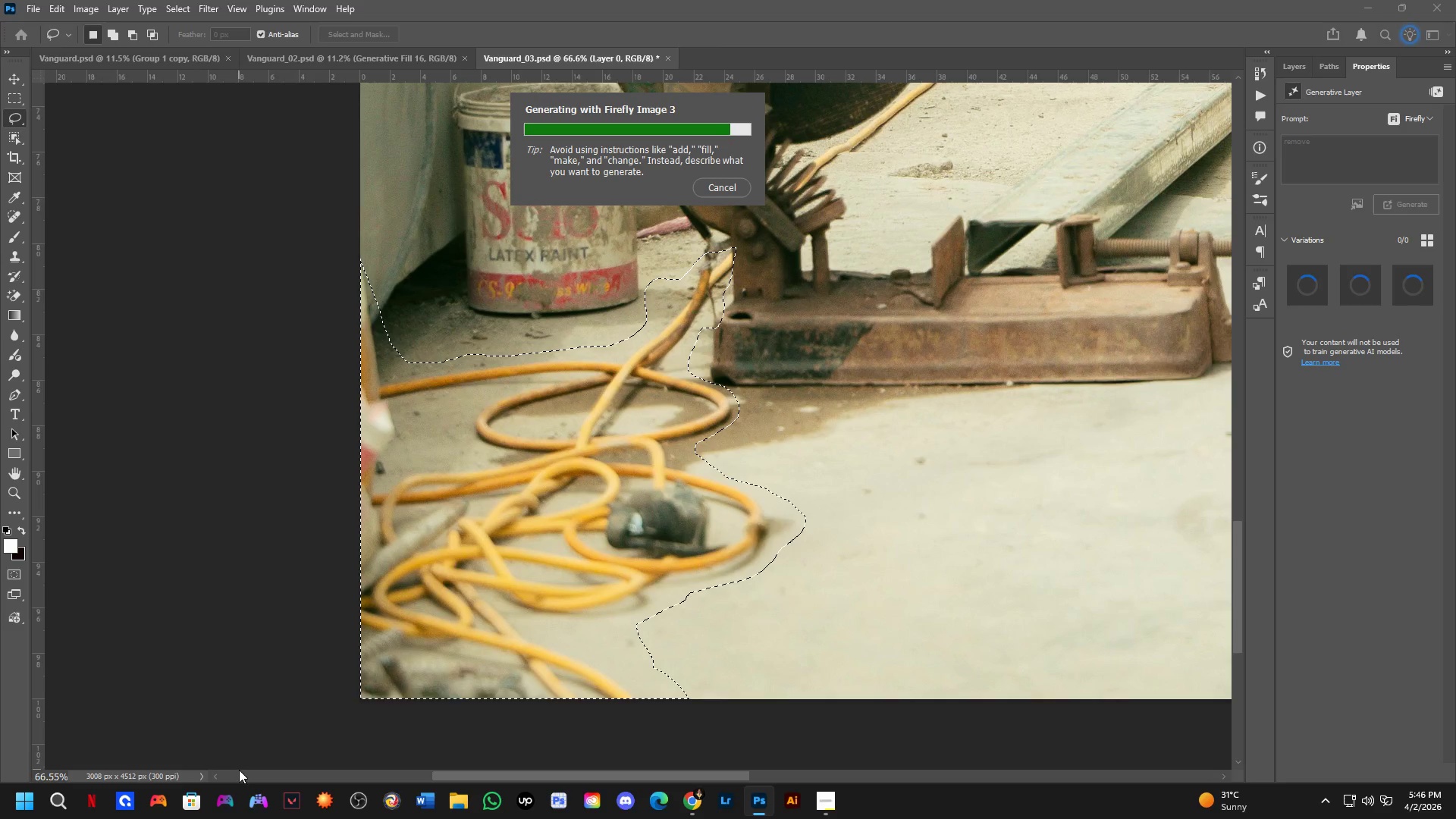 
wait(24.14)
 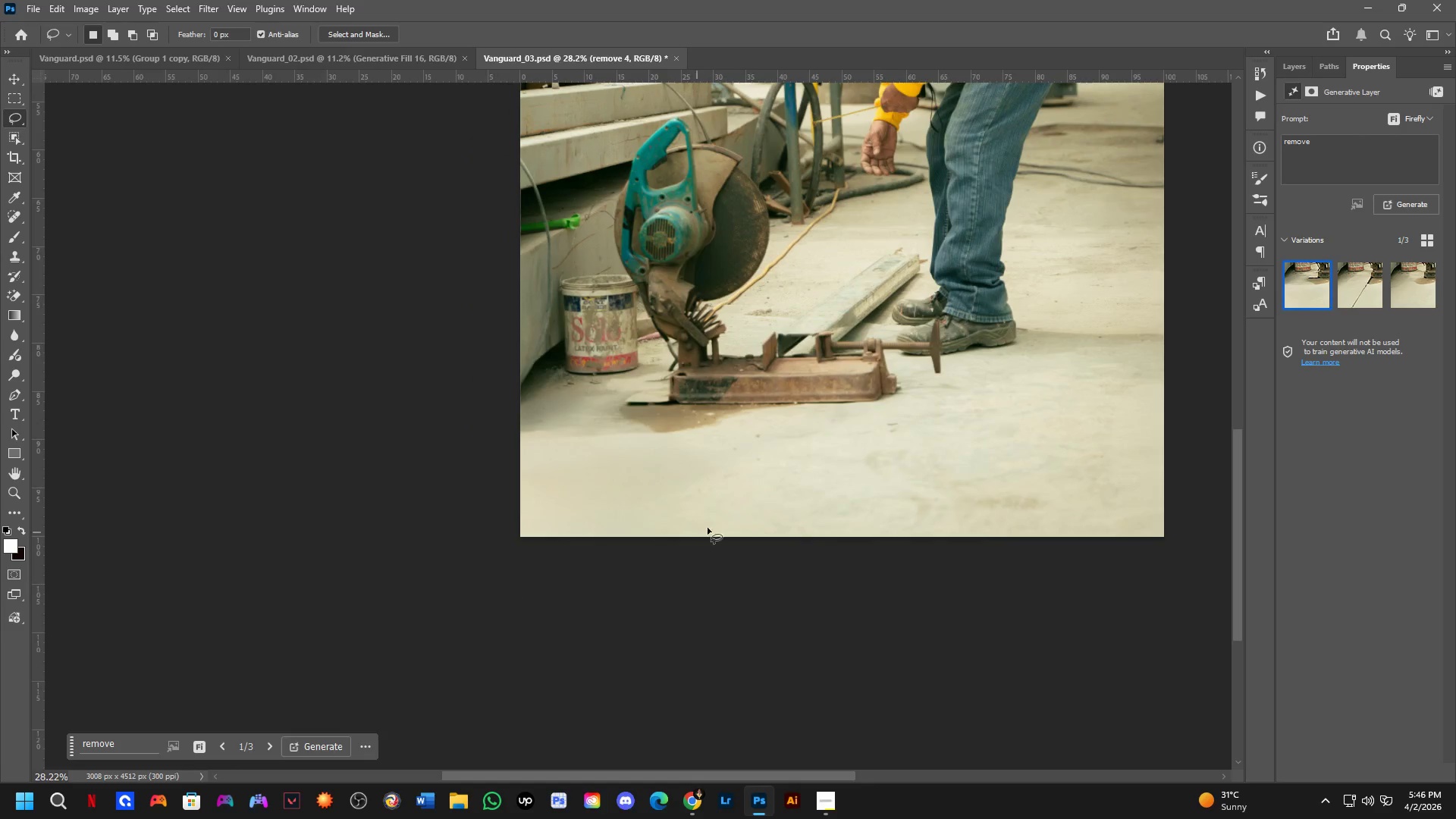 
hold_key(key=Space, duration=0.55)
 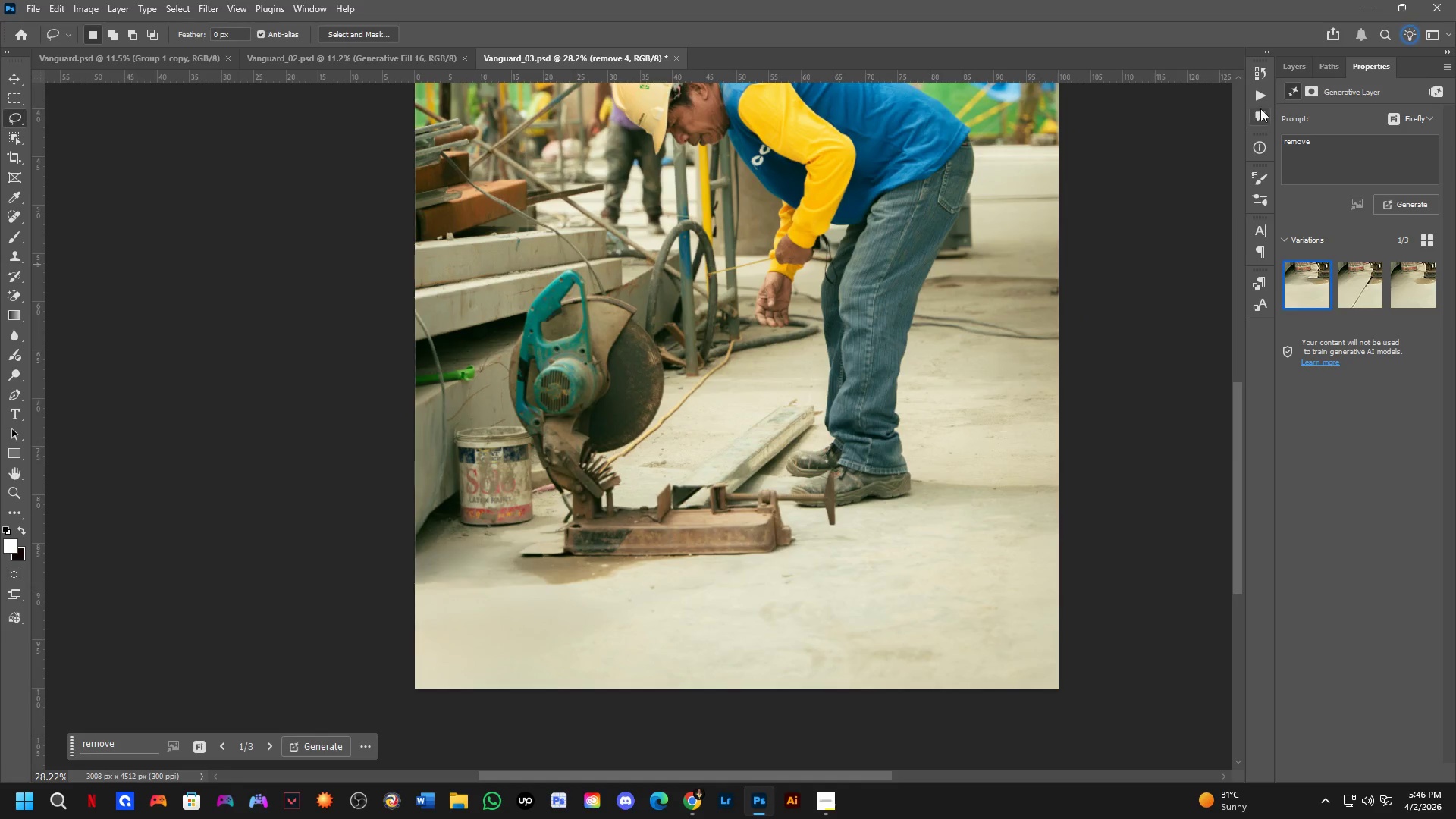 
left_click_drag(start_coordinate=[736, 479], to_coordinate=[631, 631])
 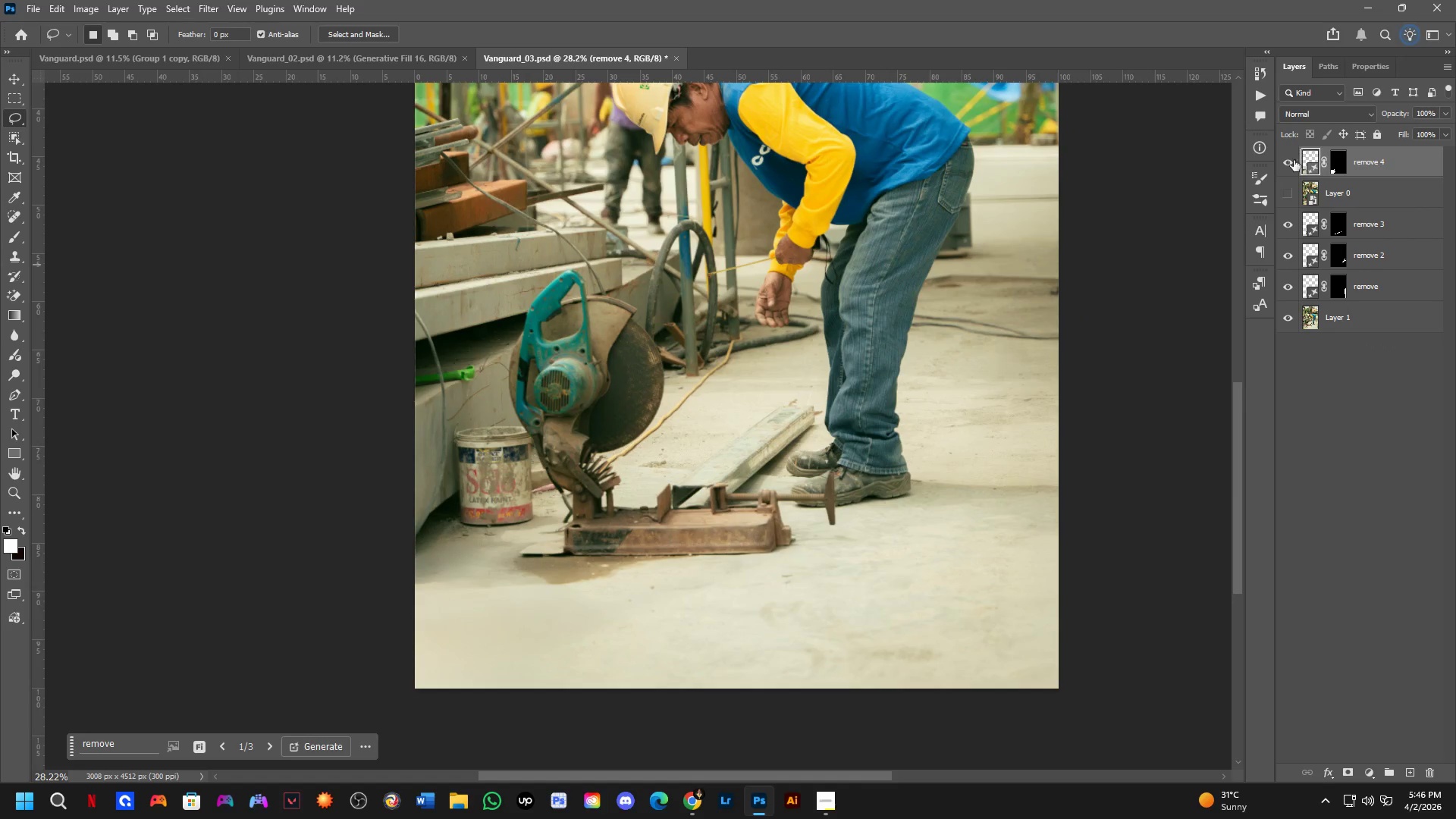 
scroll: coordinate [420, 598], scroll_direction: down, amount: 12.0
 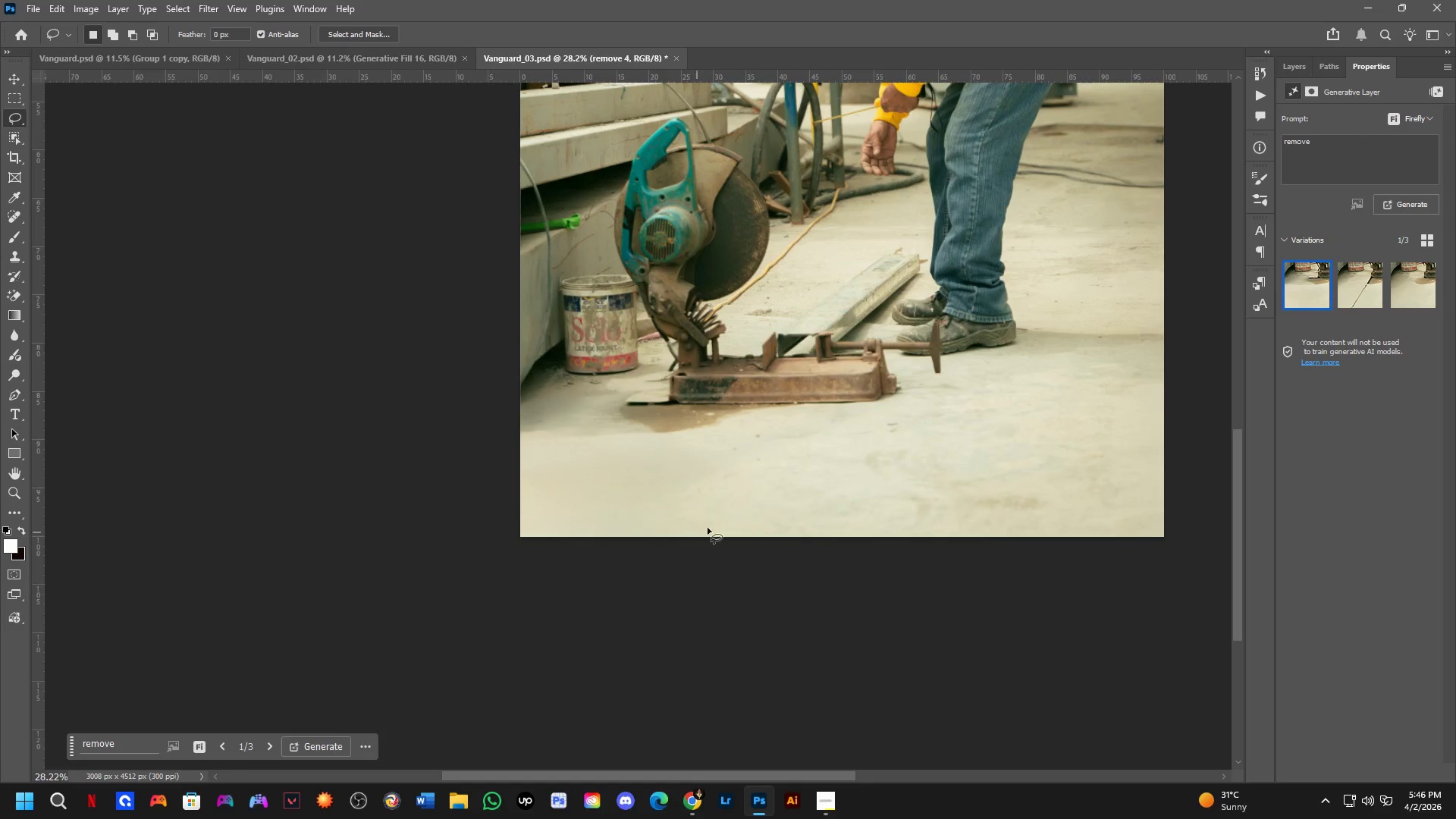 
double_click([1285, 165])
 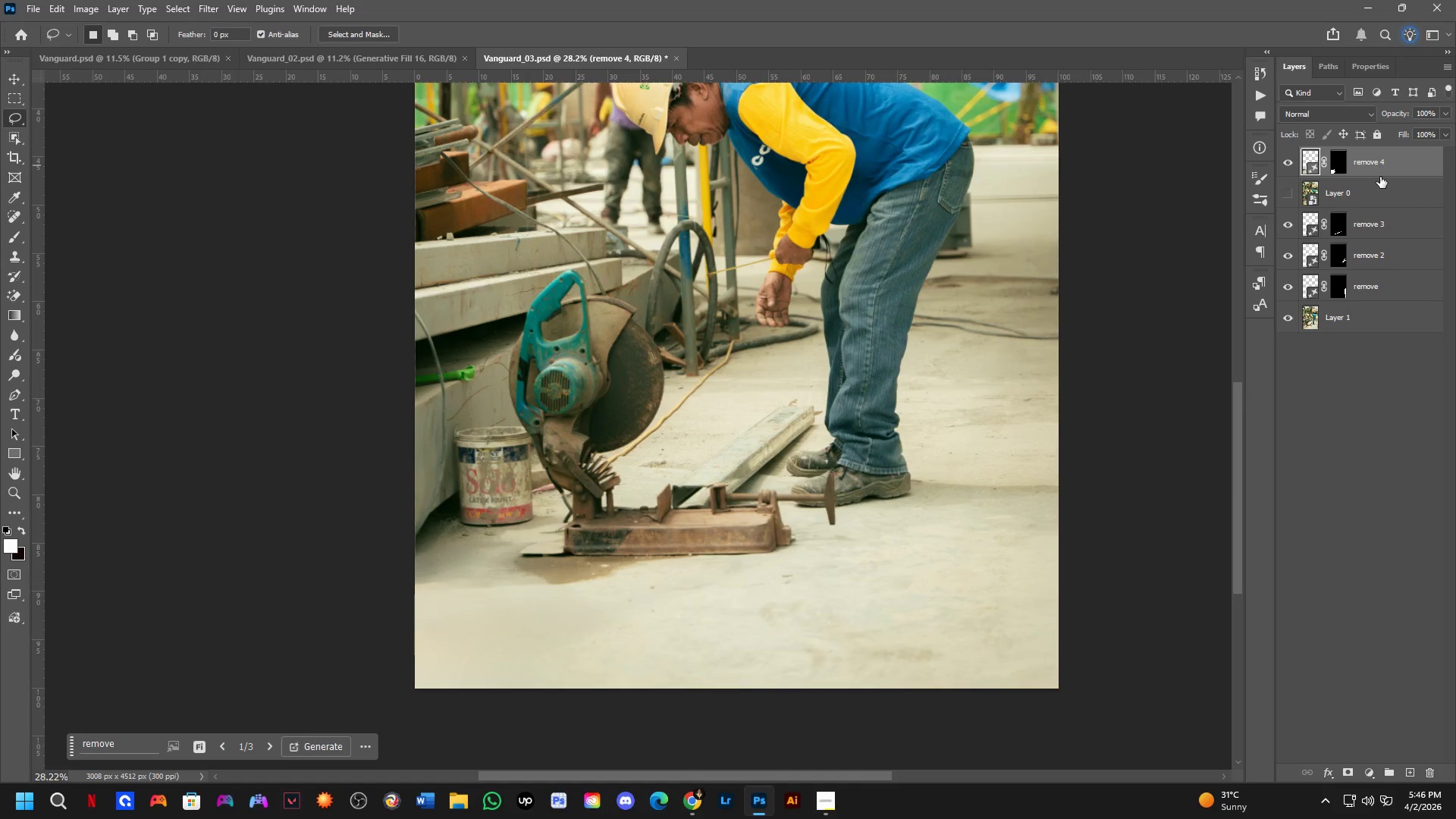 
left_click_drag(start_coordinate=[1390, 172], to_coordinate=[1389, 199])
 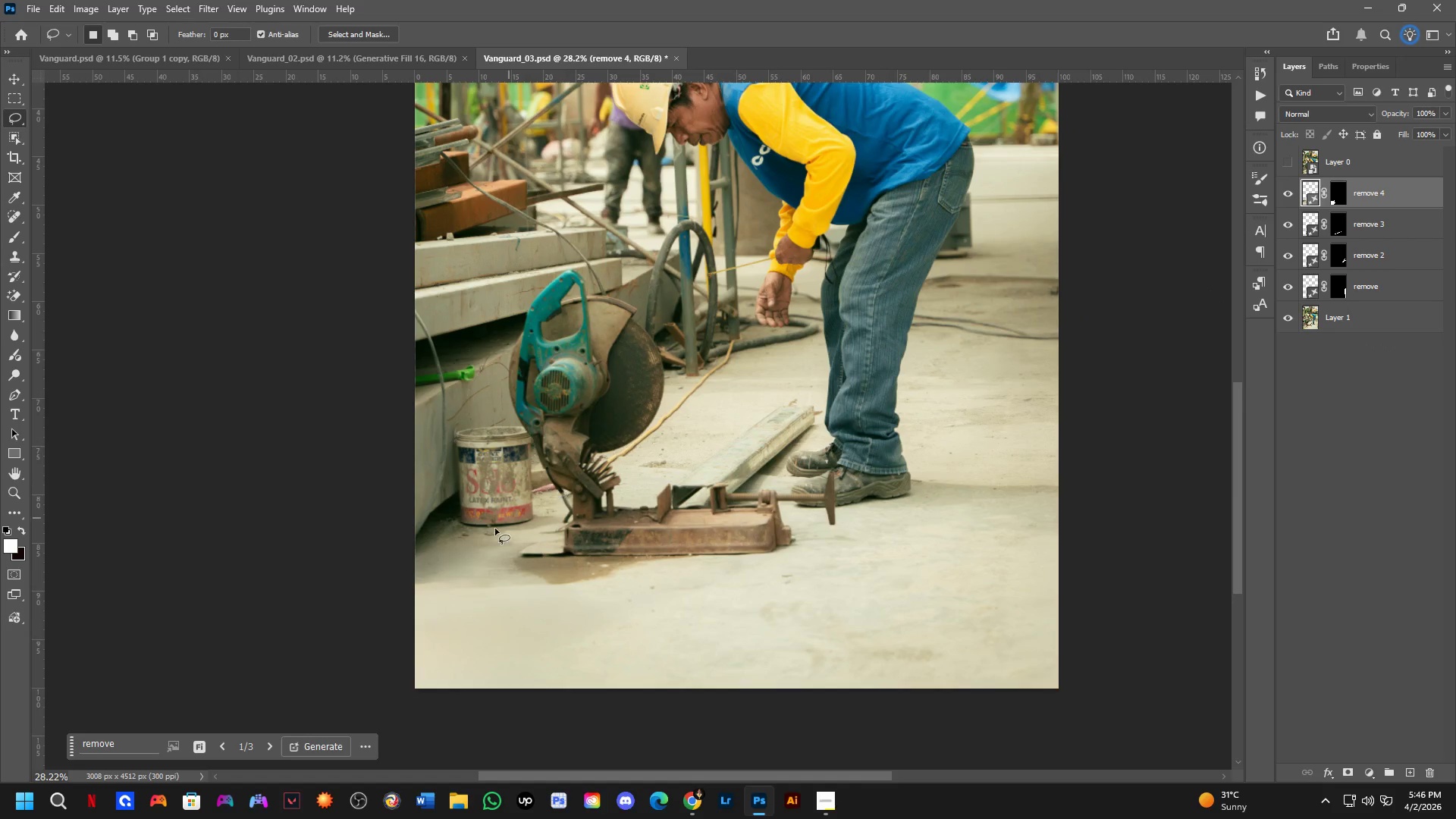 
scroll: coordinate [435, 511], scroll_direction: up, amount: 6.0
 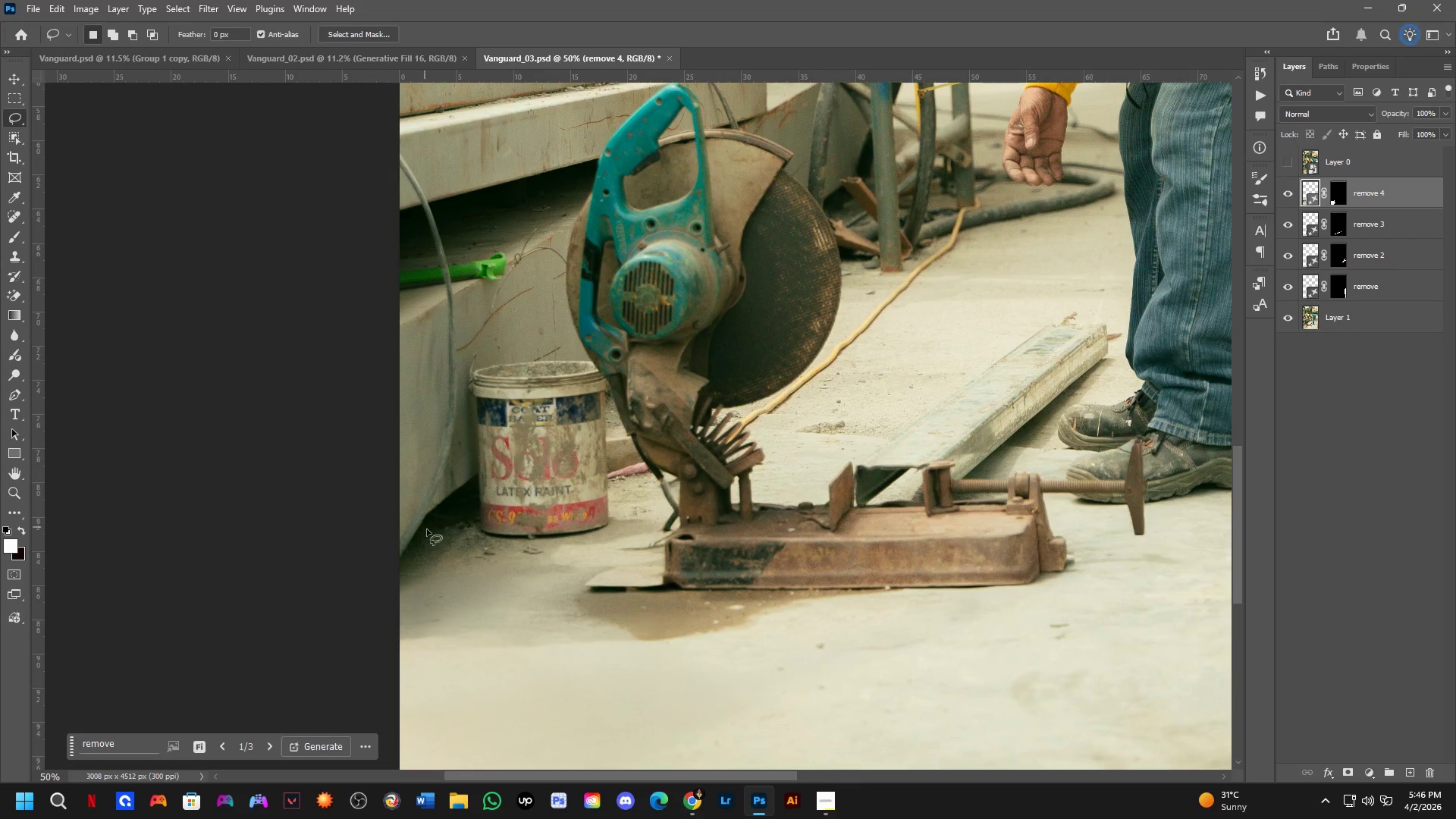 
hold_key(key=Space, duration=0.53)
 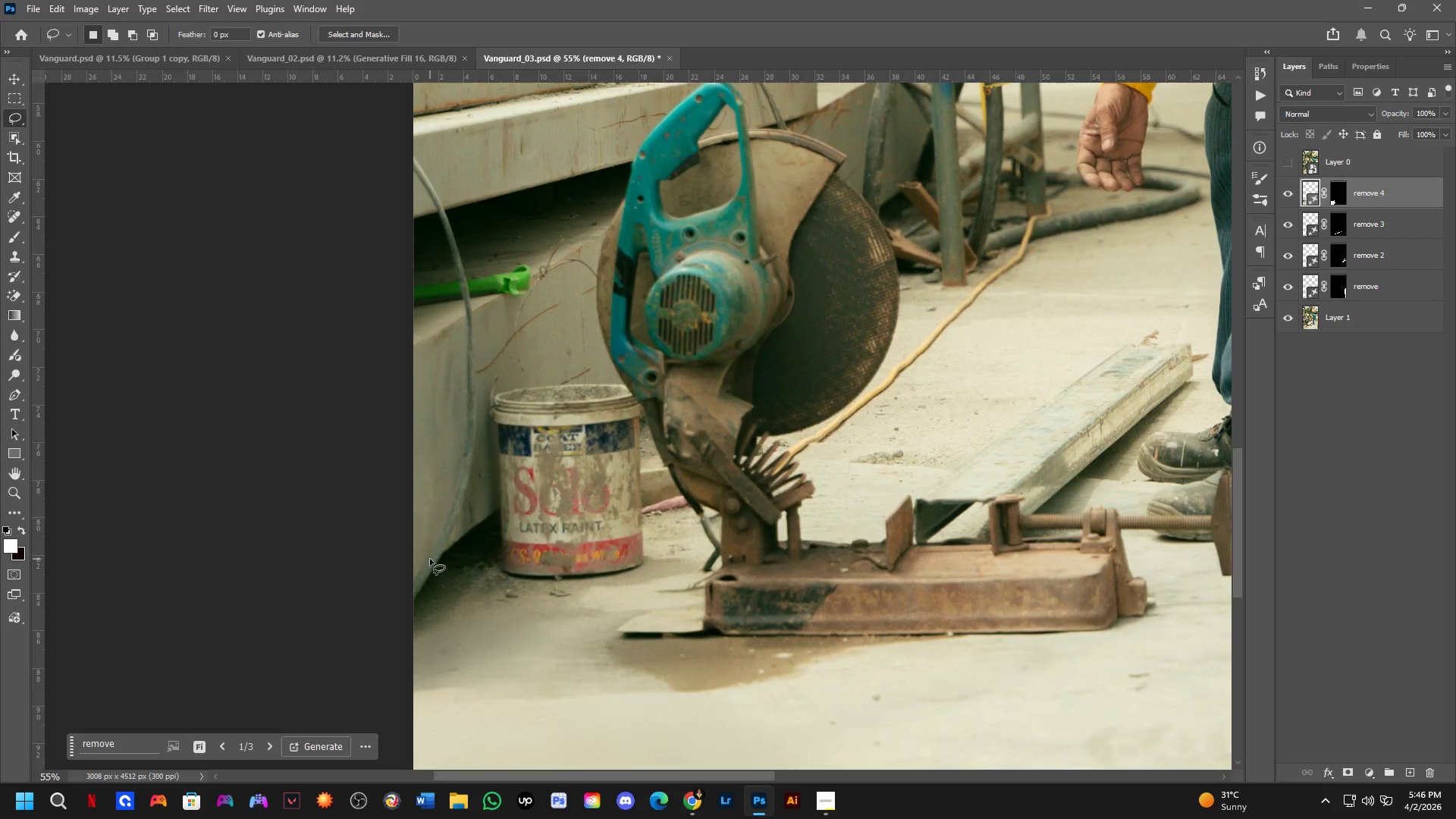 
left_click_drag(start_coordinate=[541, 502], to_coordinate=[554, 538])
 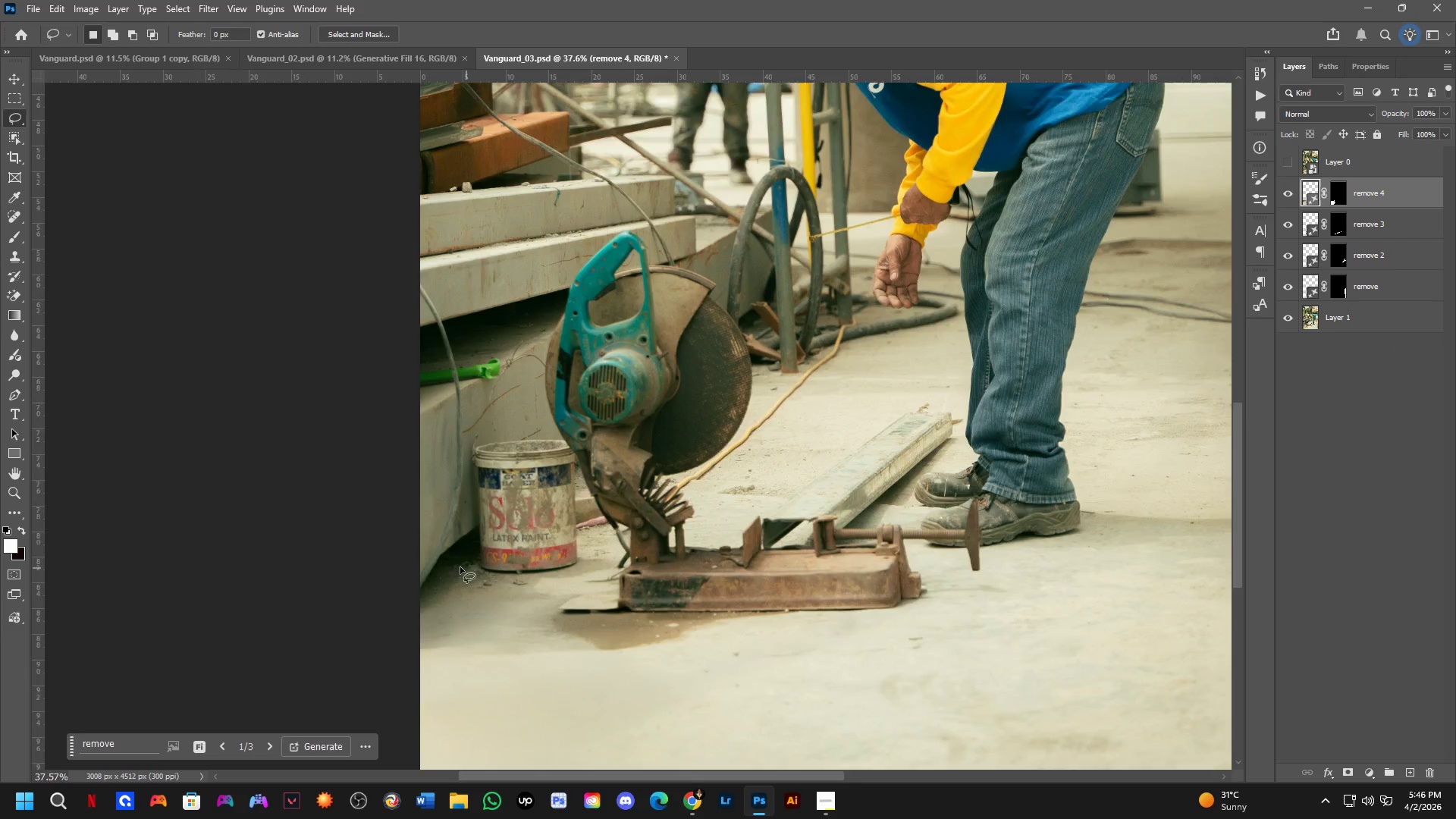 
scroll: coordinate [431, 532], scroll_direction: down, amount: 3.0
 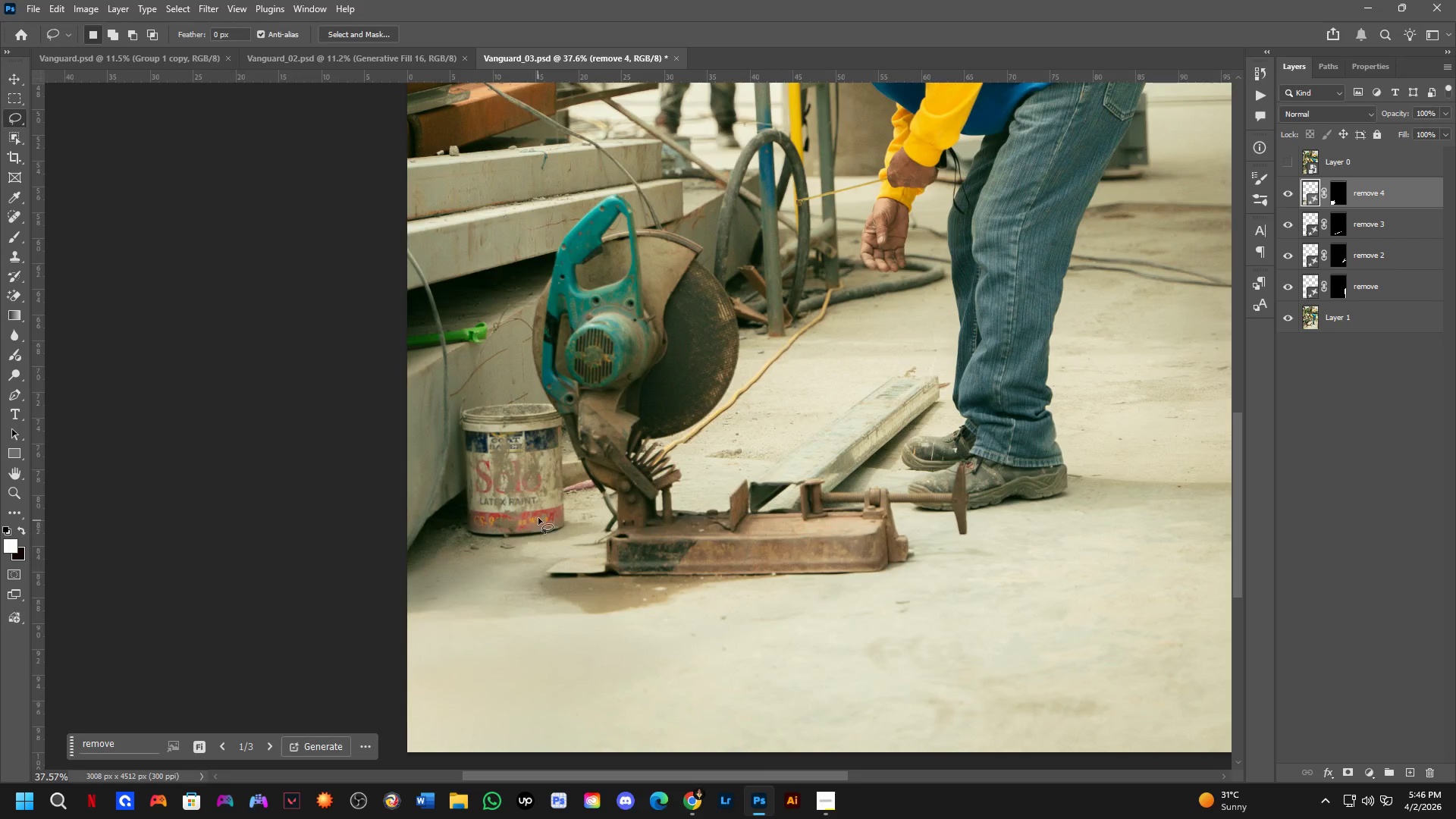 
key(Shift+ShiftLeft)